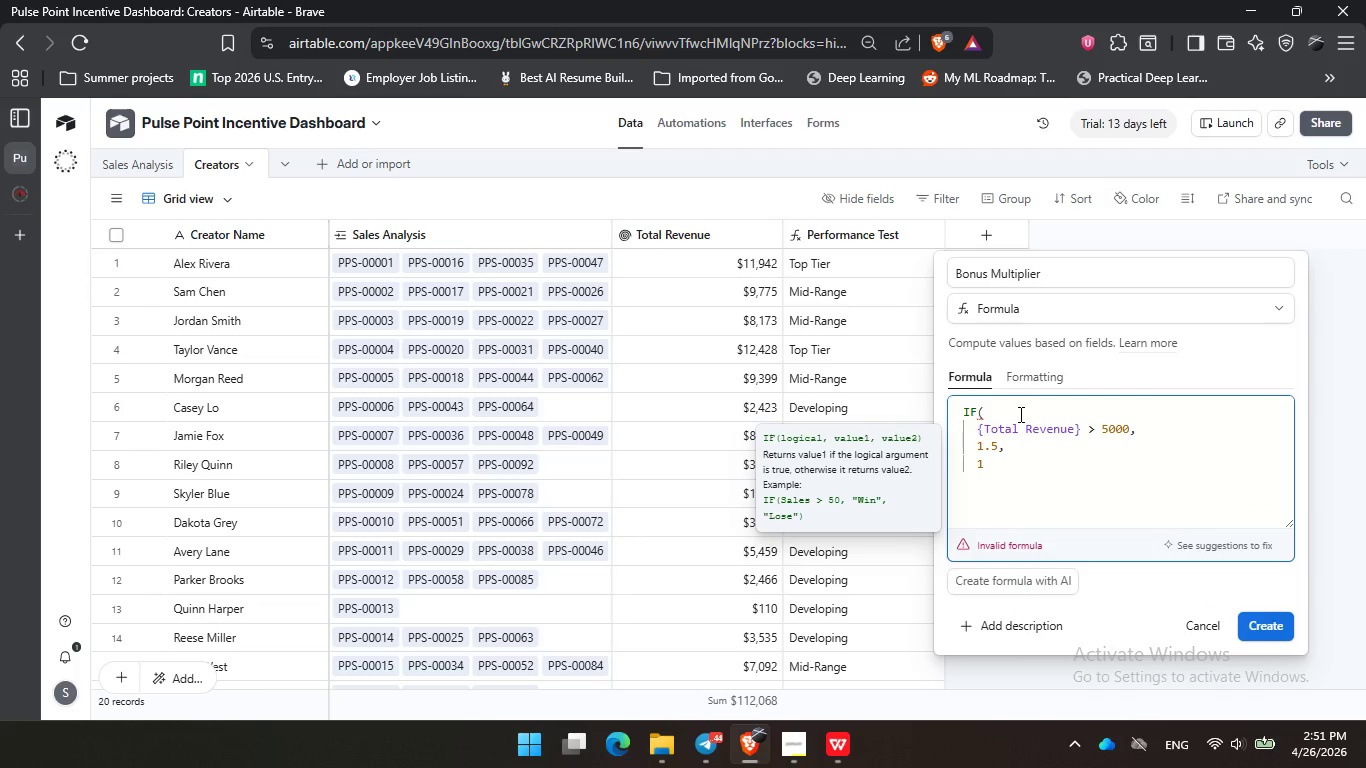 
key(Backspace)
 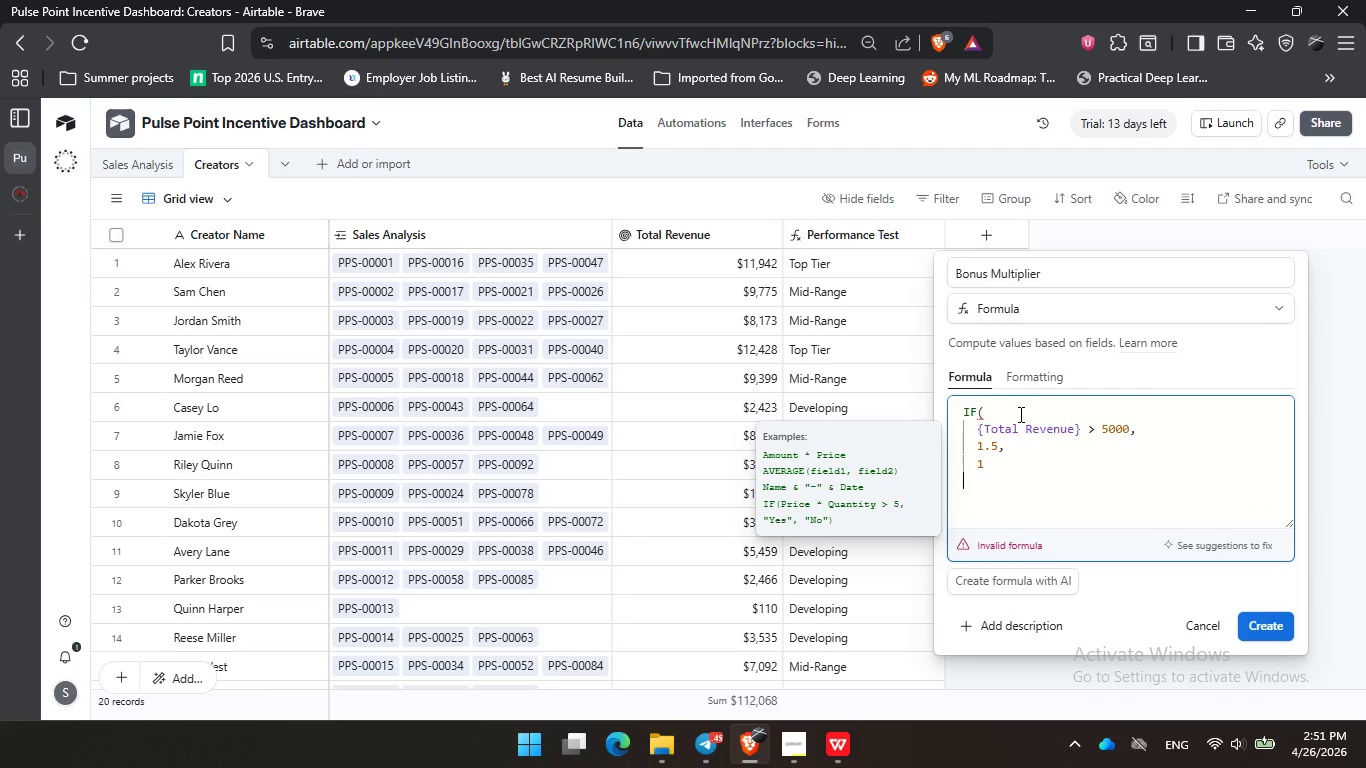 
key(Shift+0)
 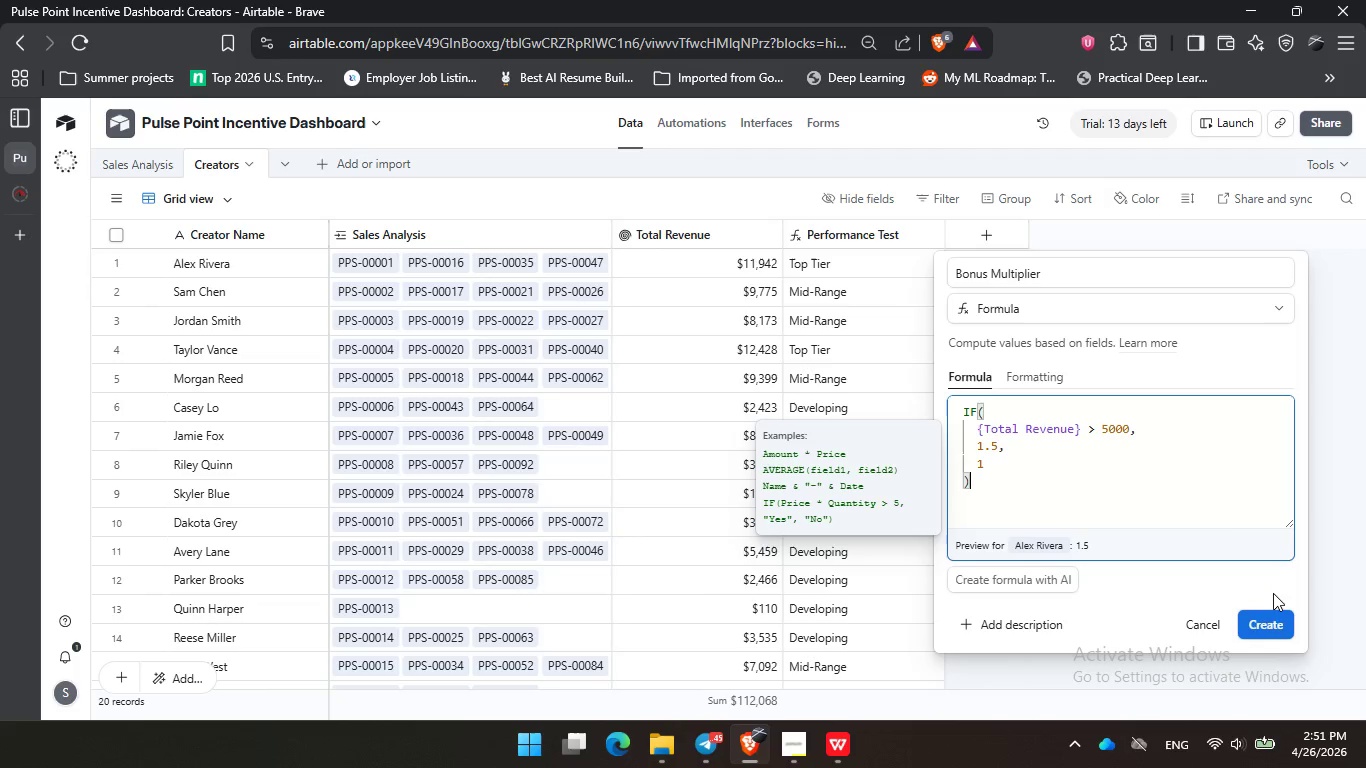 
left_click([1273, 604])
 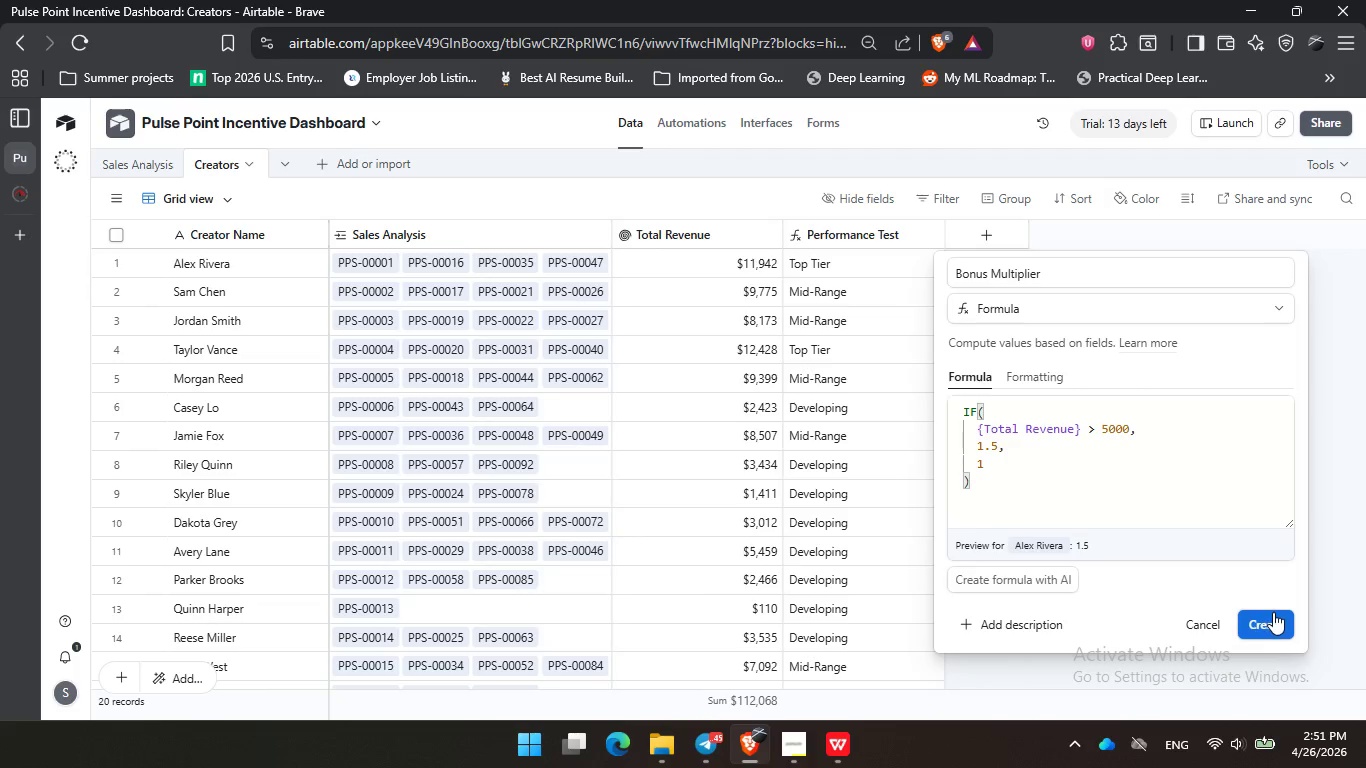 
left_click([1273, 612])
 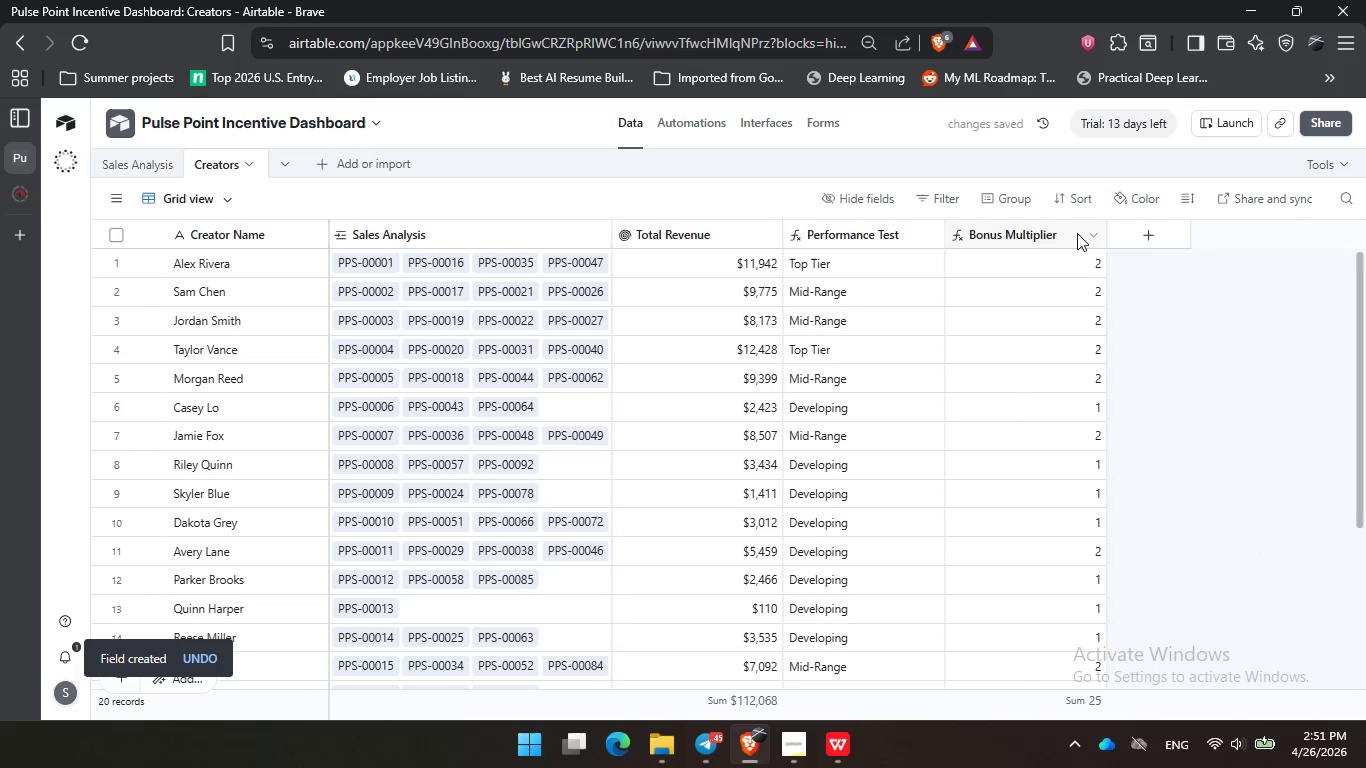 
double_click([1038, 226])
 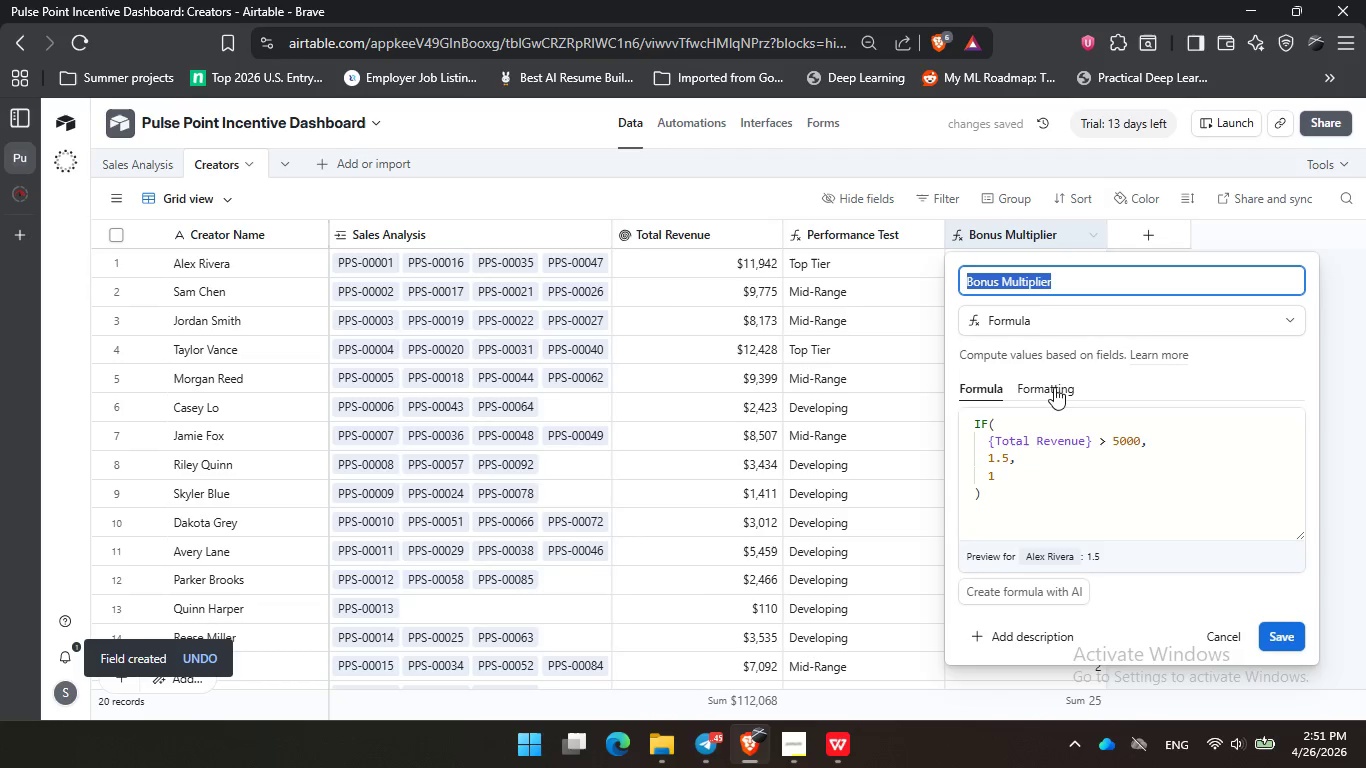 
left_click([1052, 392])
 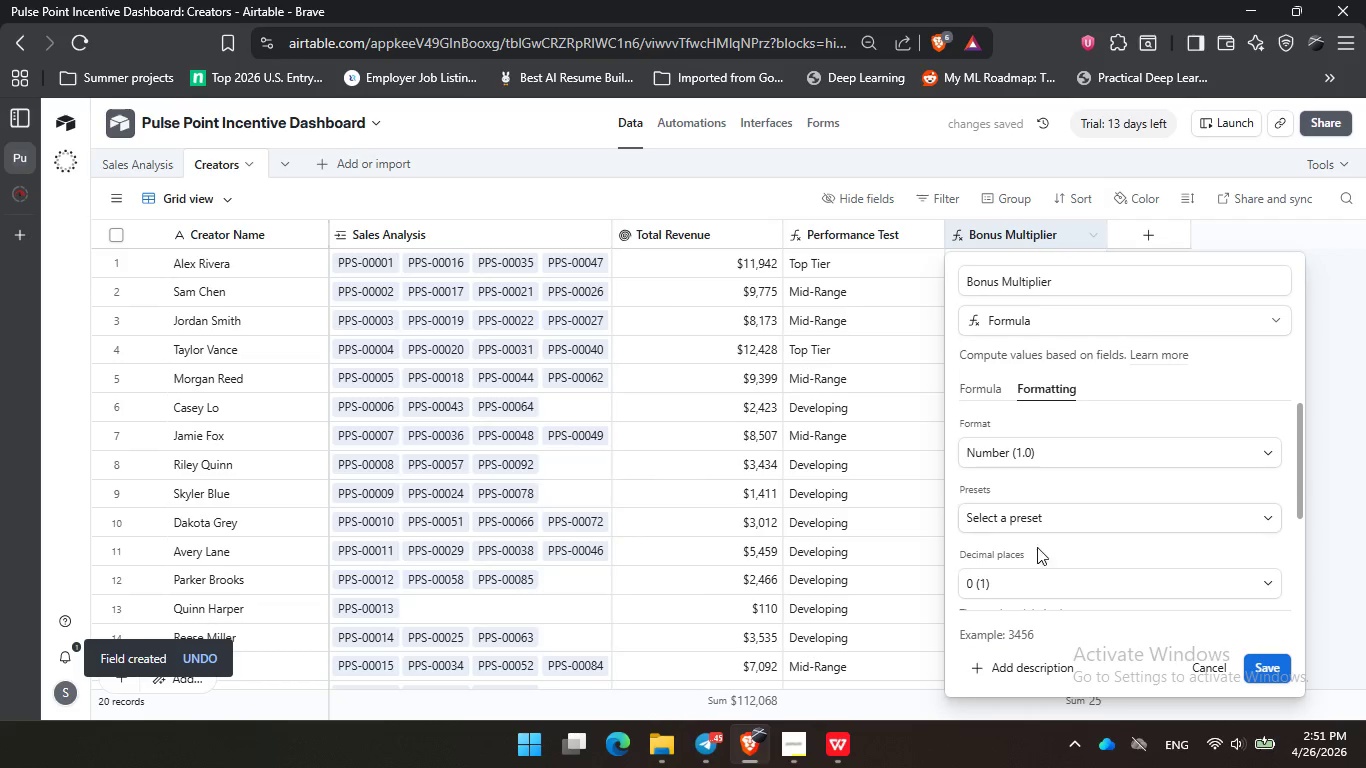 
left_click([1037, 577])
 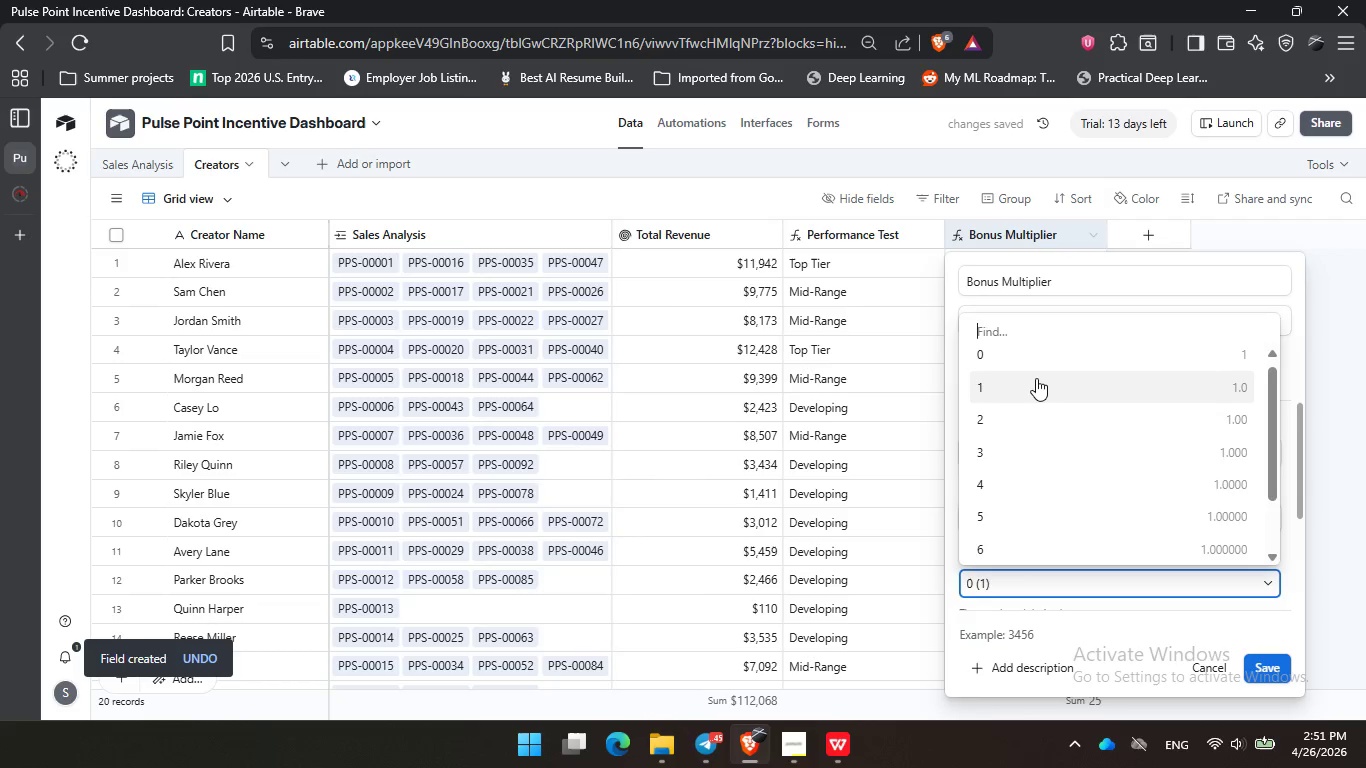 
left_click([1036, 378])
 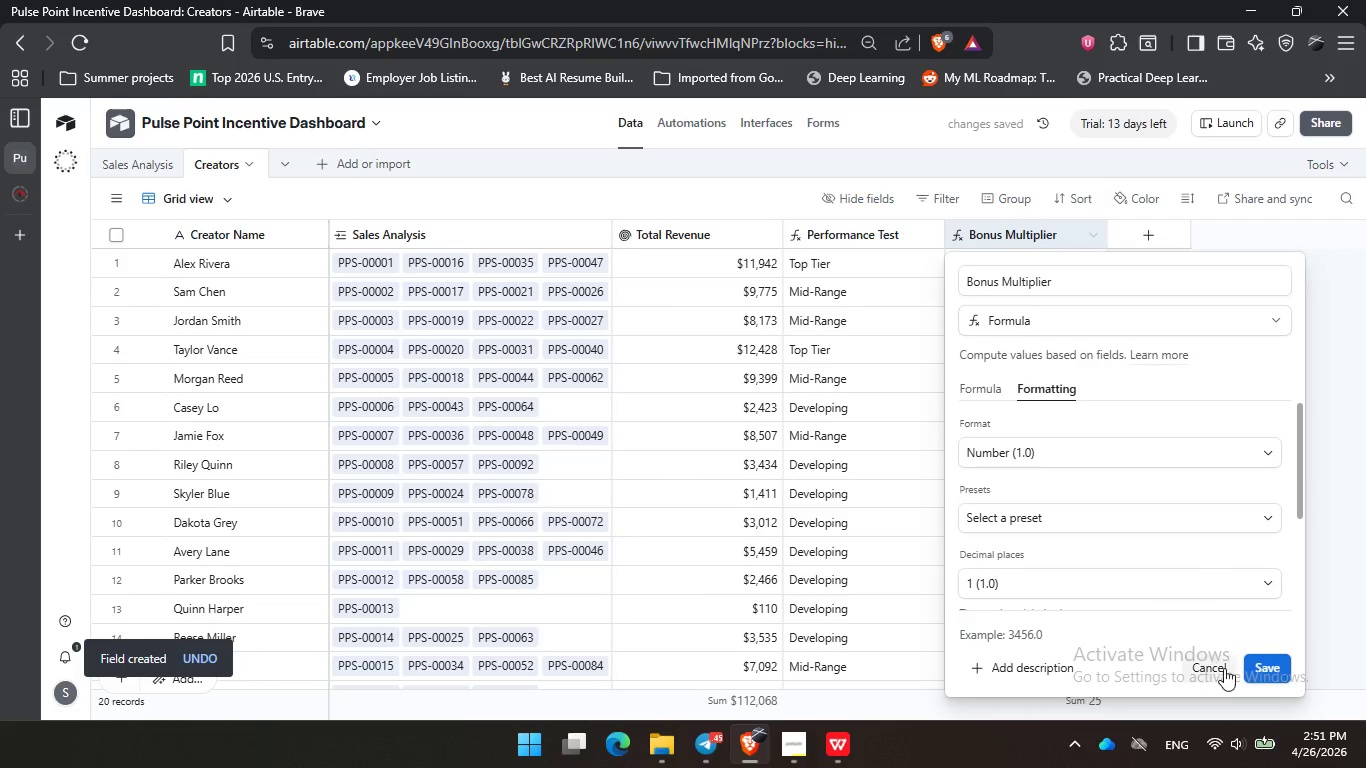 
left_click([1261, 667])
 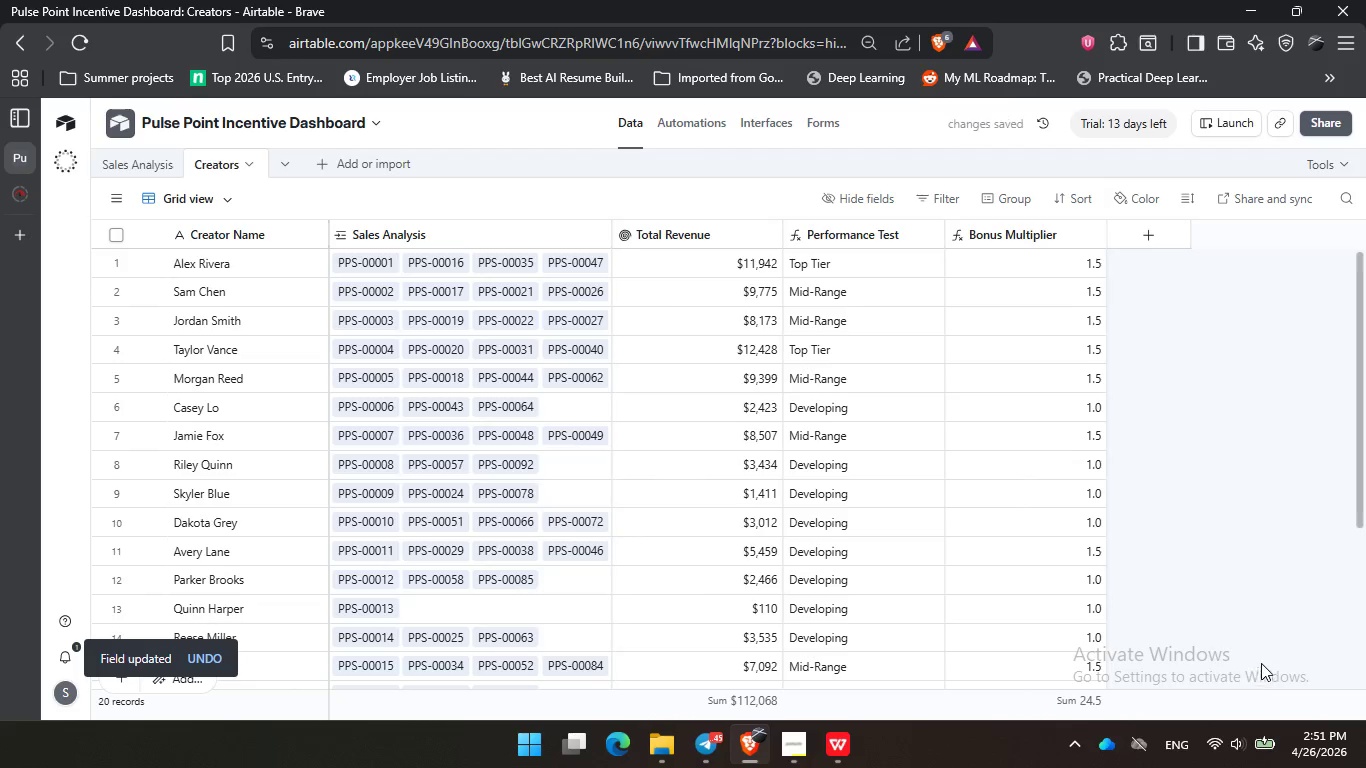 
scroll: coordinate [1033, 403], scroll_direction: up, amount: 4.0
 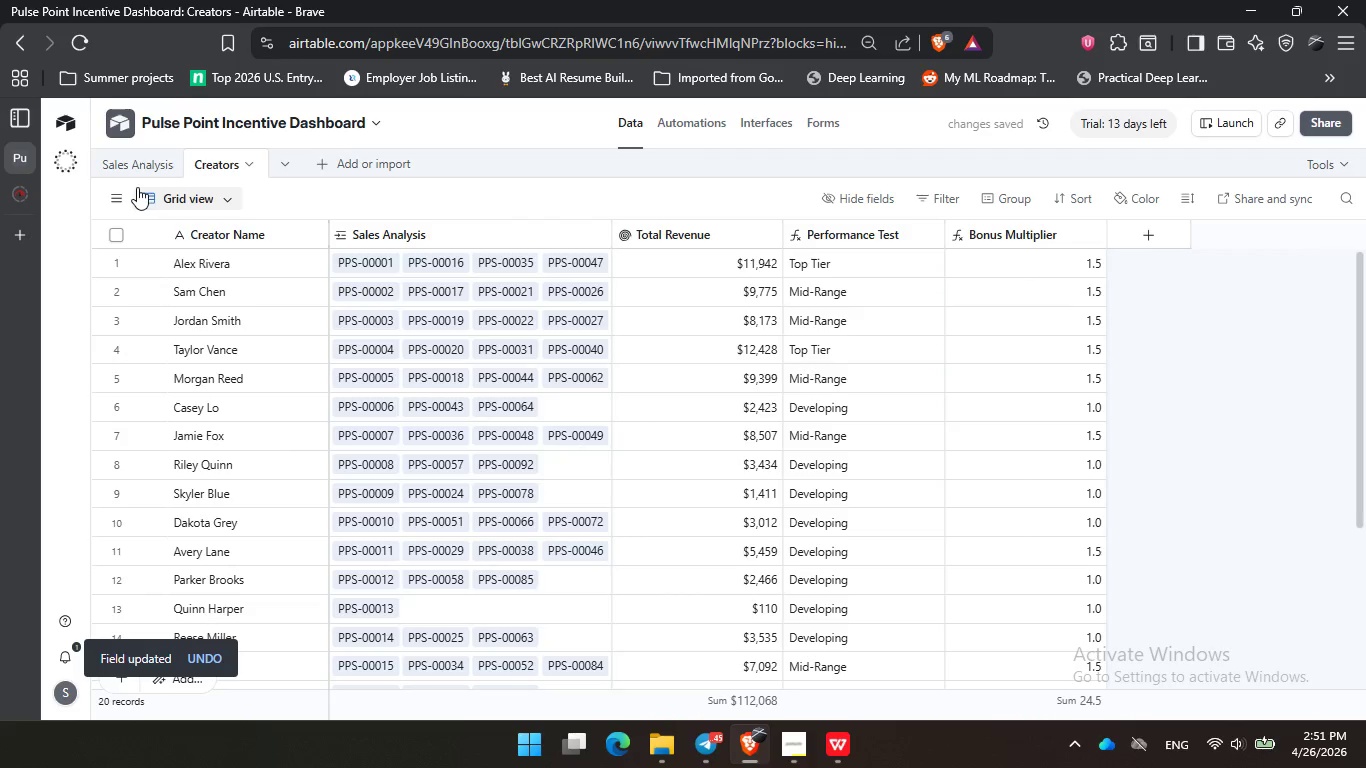 
left_click([144, 163])
 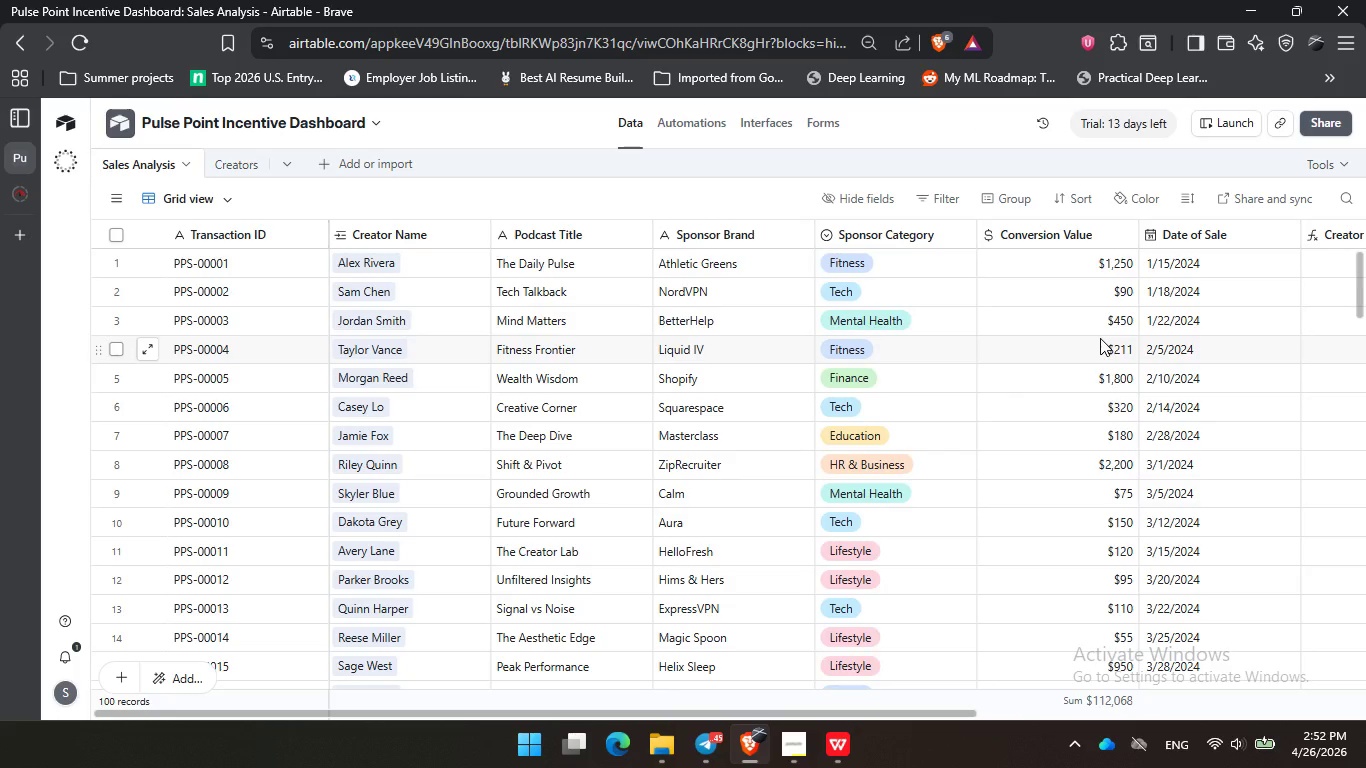 
wait(9.72)
 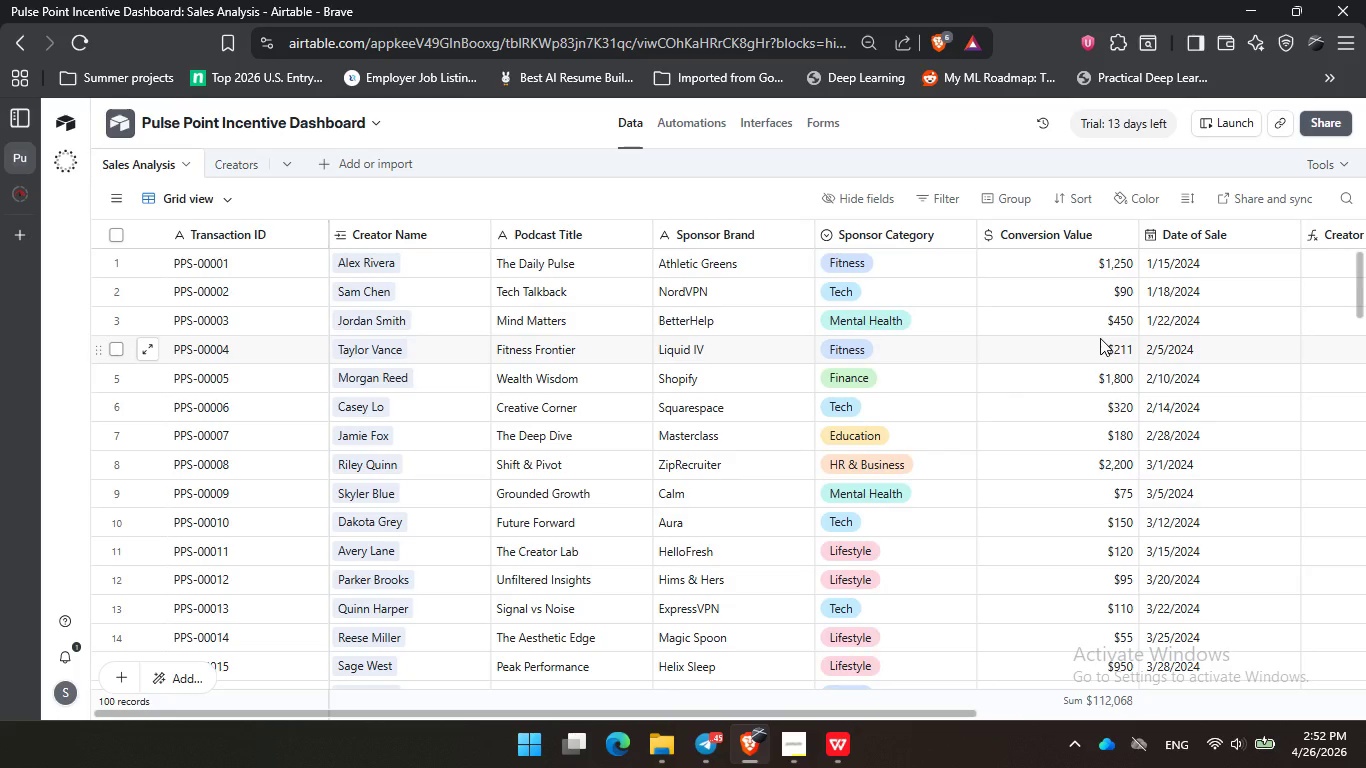 
left_click([238, 164])
 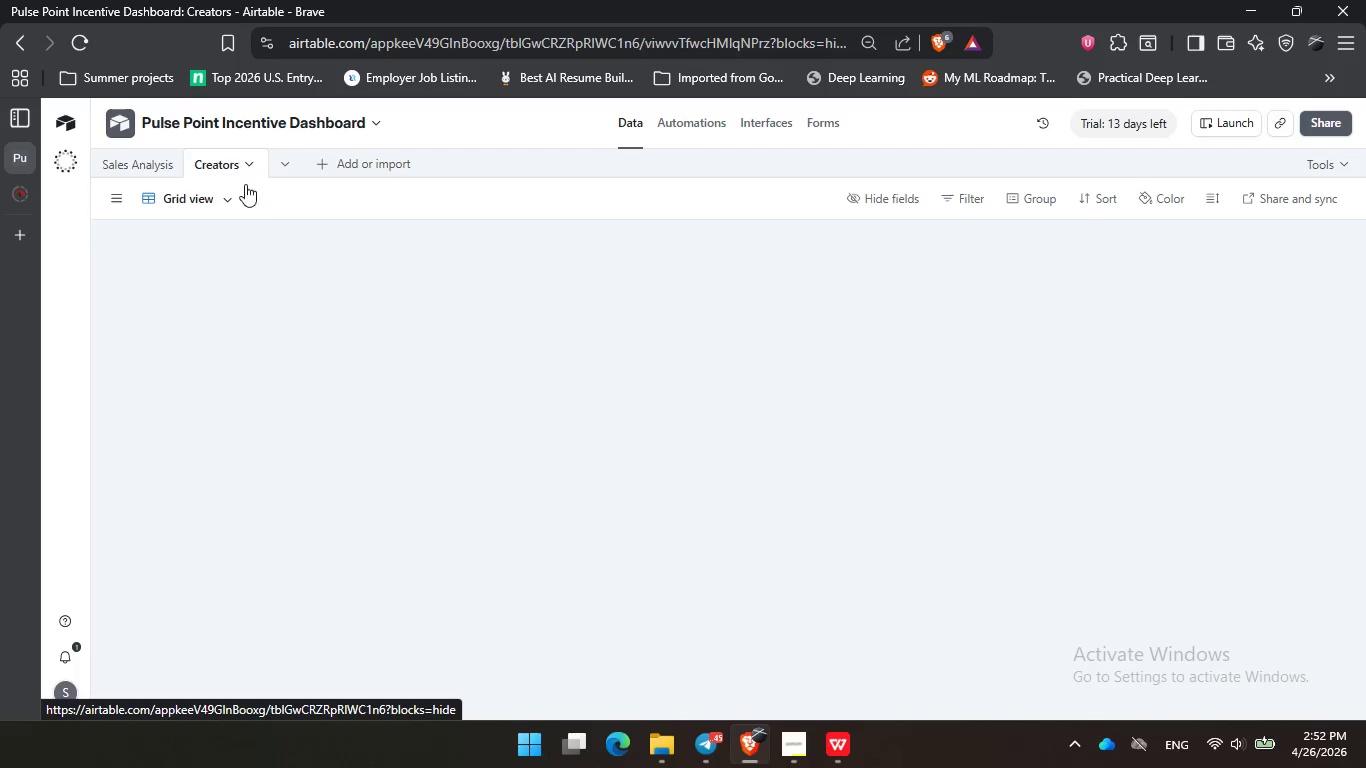 
mouse_move([279, 217])
 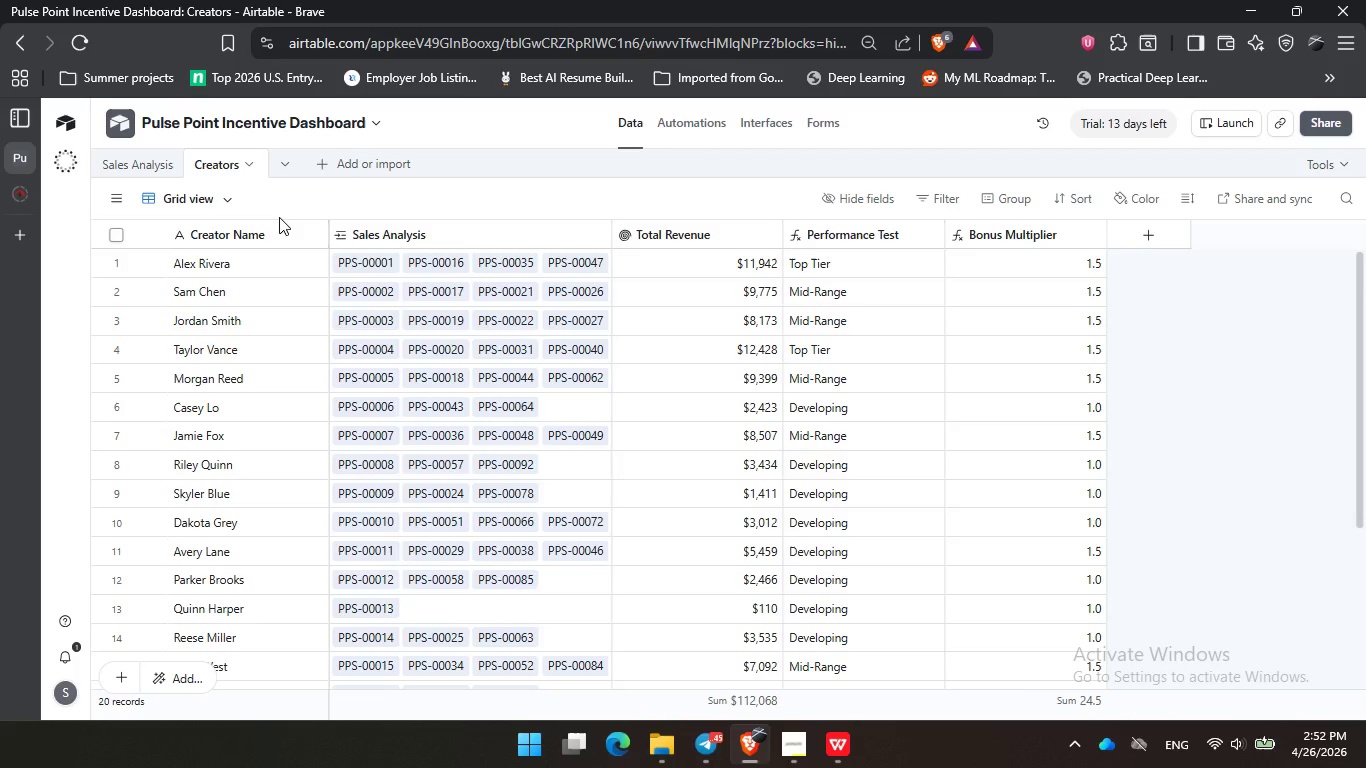 
wait(15.26)
 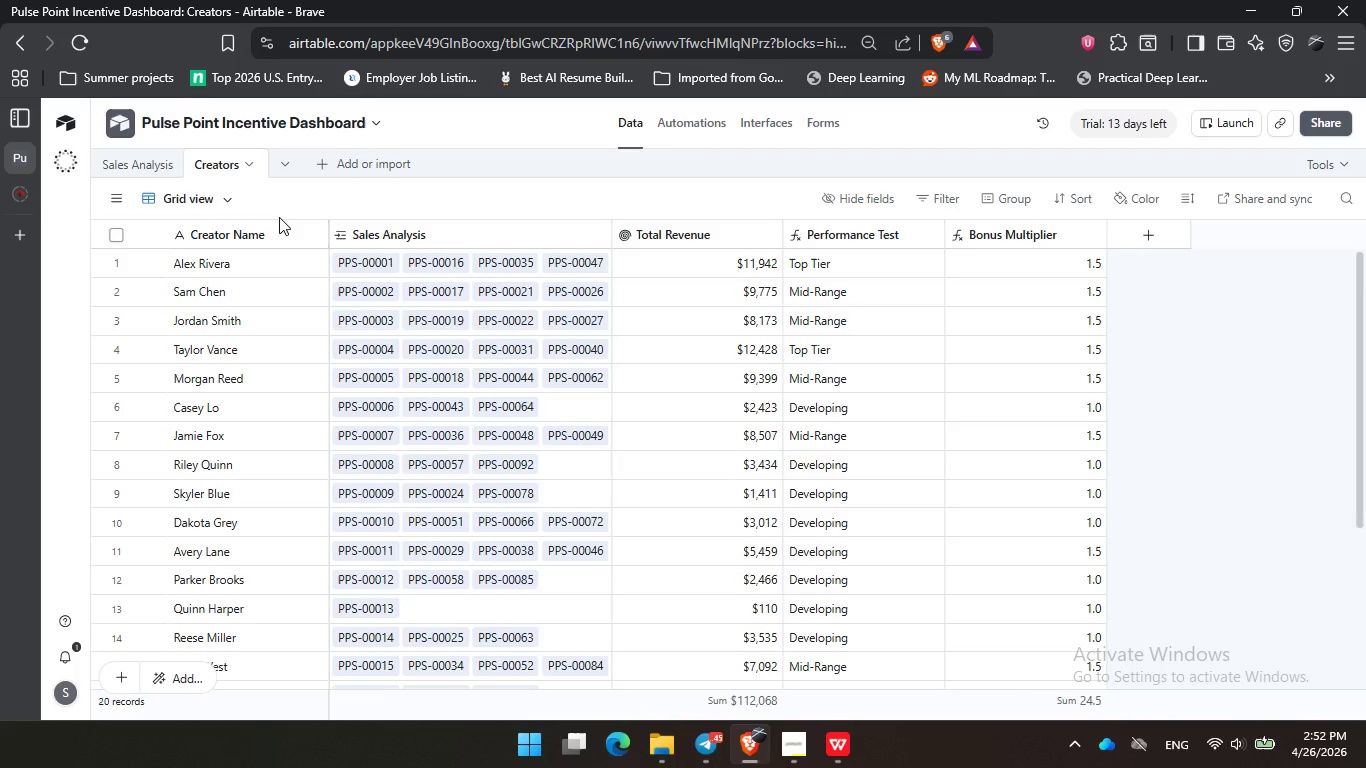 
left_click([138, 167])
 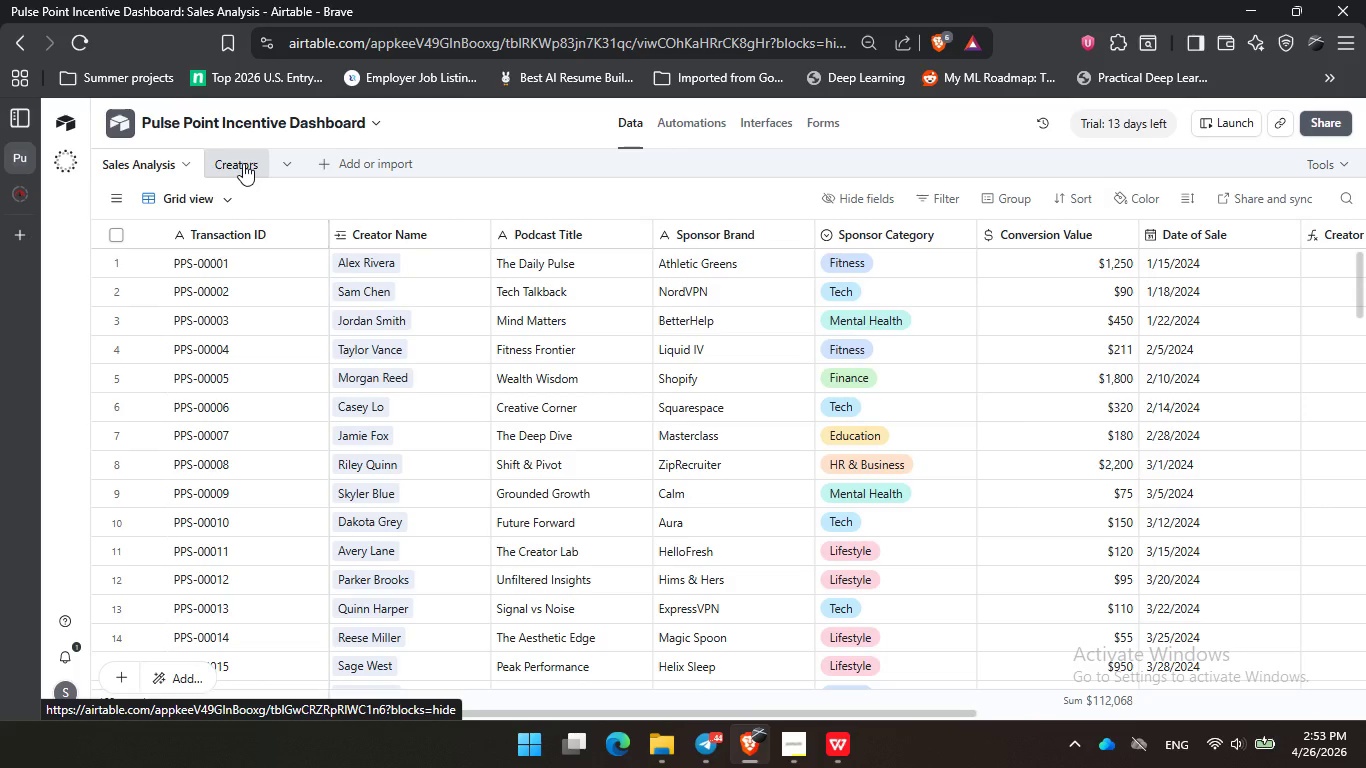 
wait(41.45)
 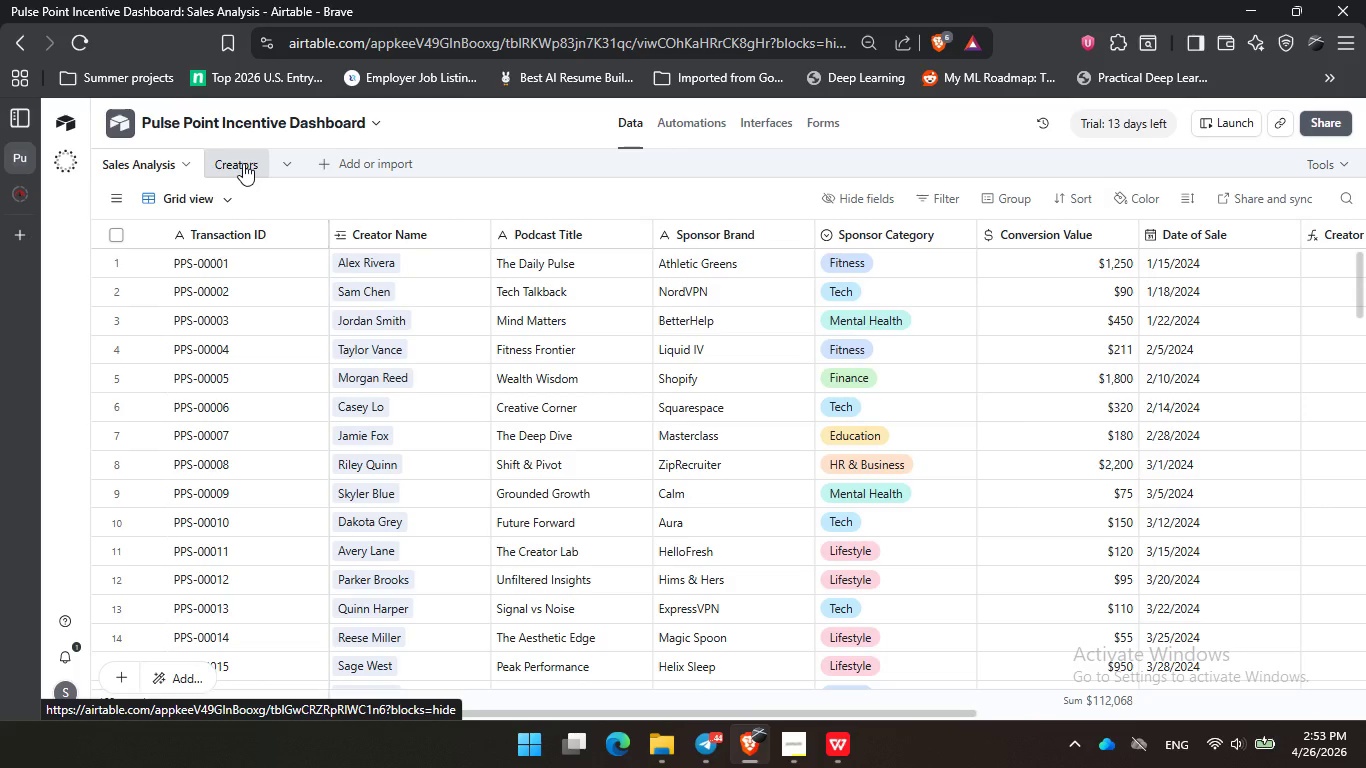 
left_click([239, 171])
 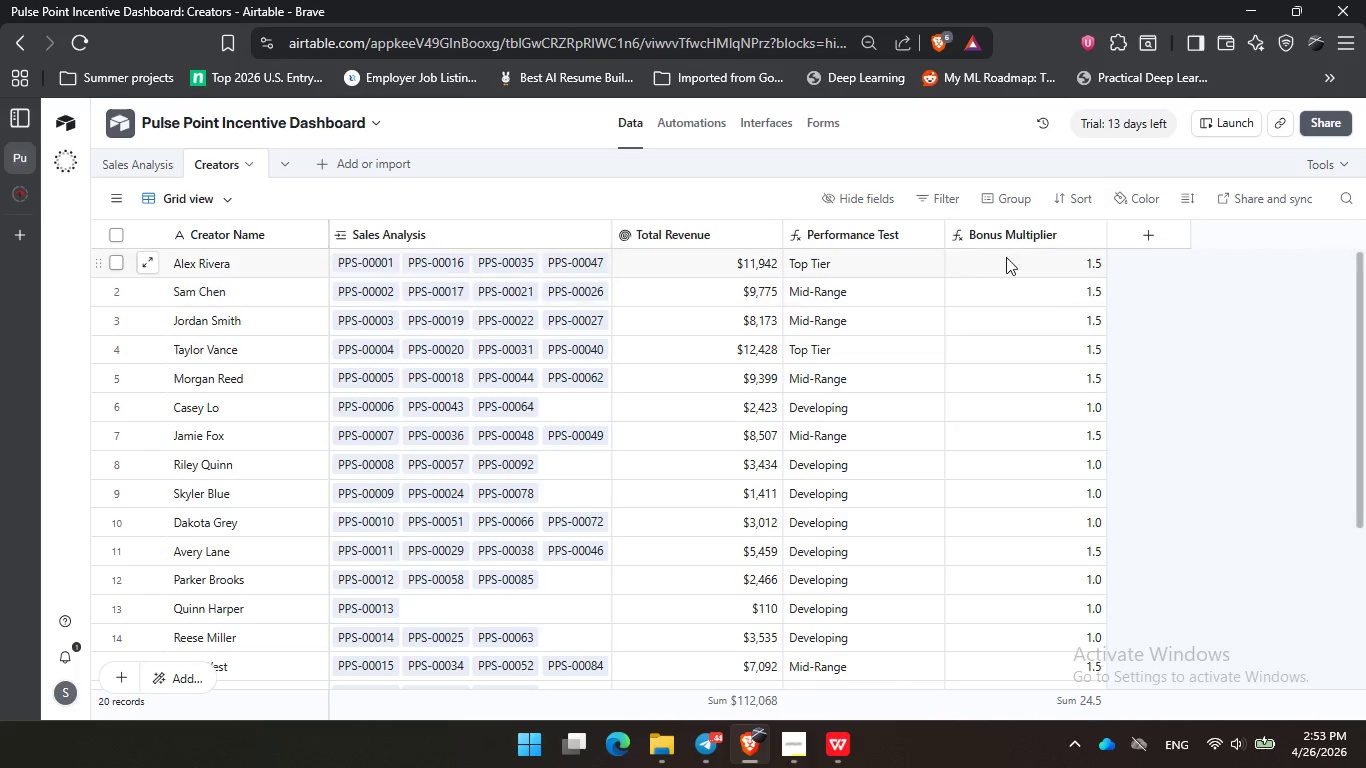 
left_click([1147, 238])
 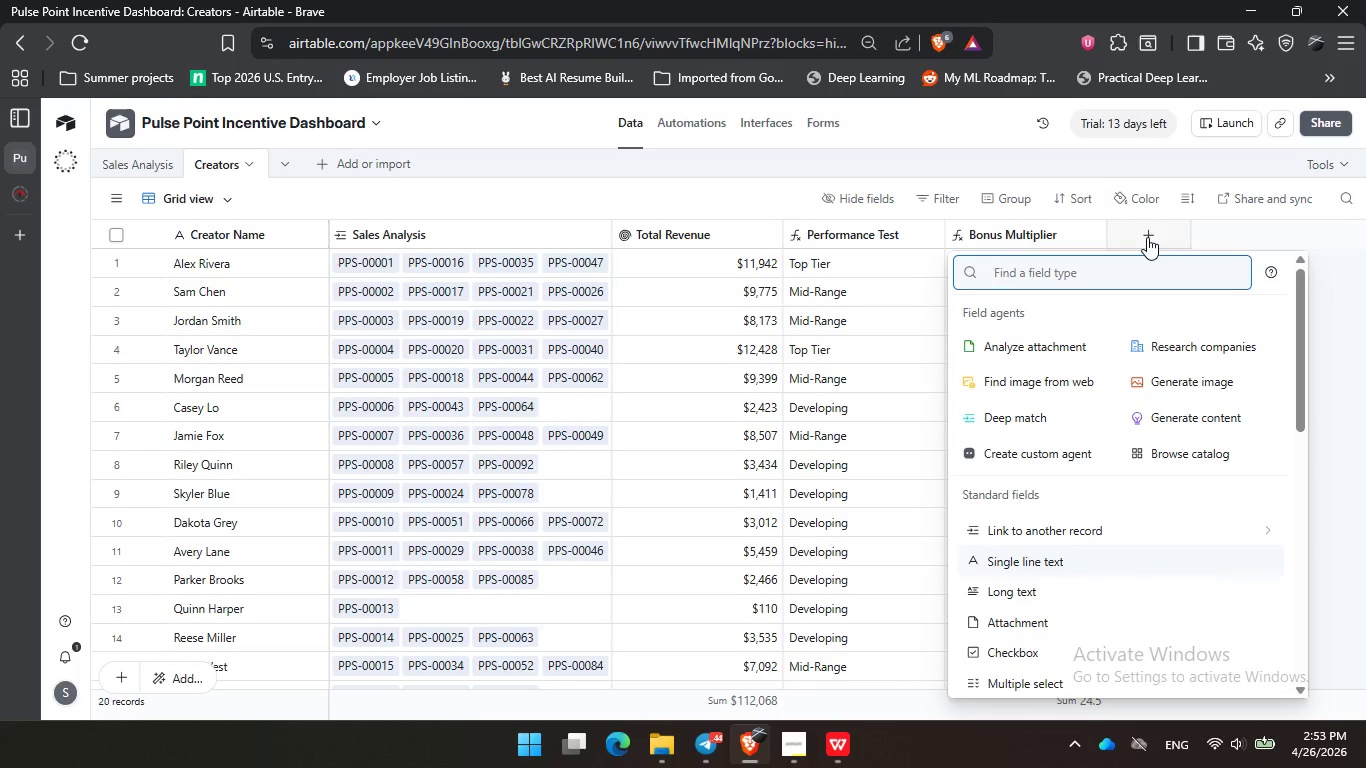 
type(rol)
 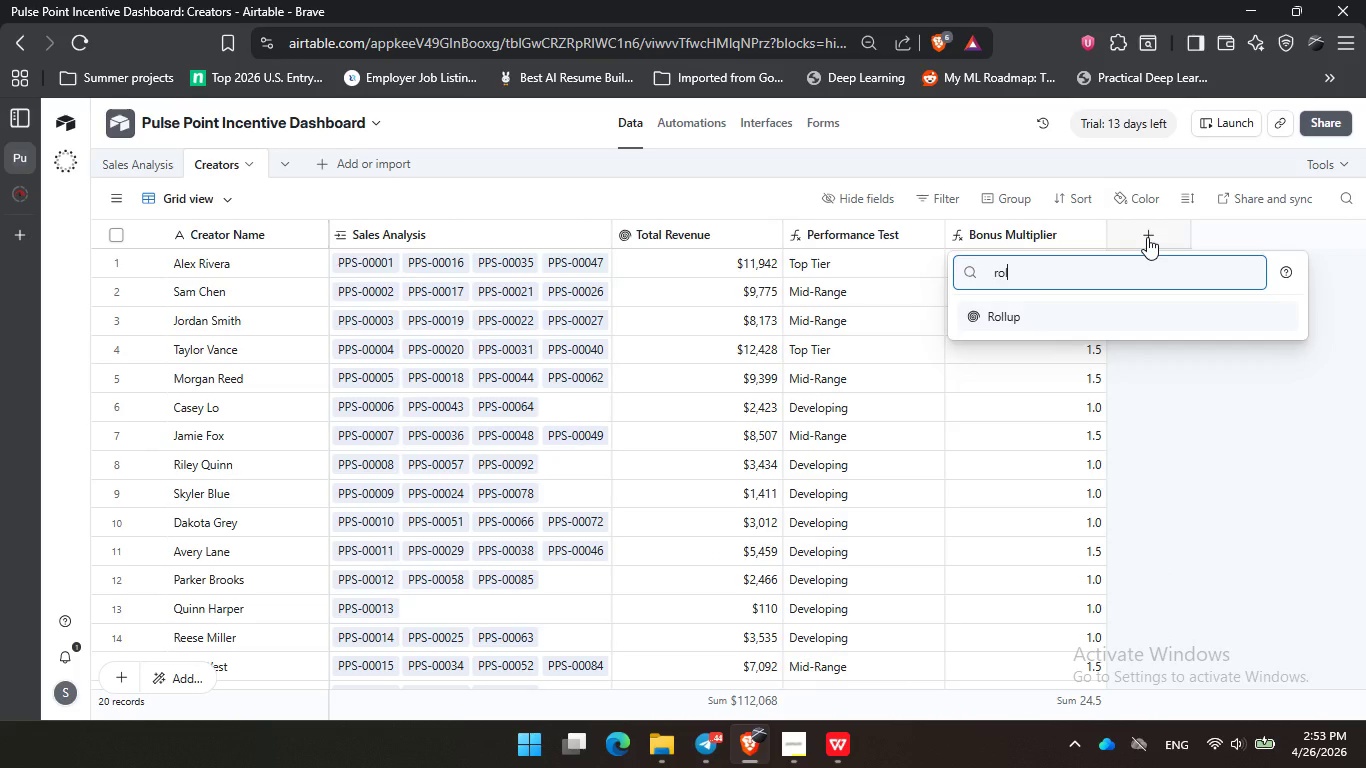 
key(Enter)
 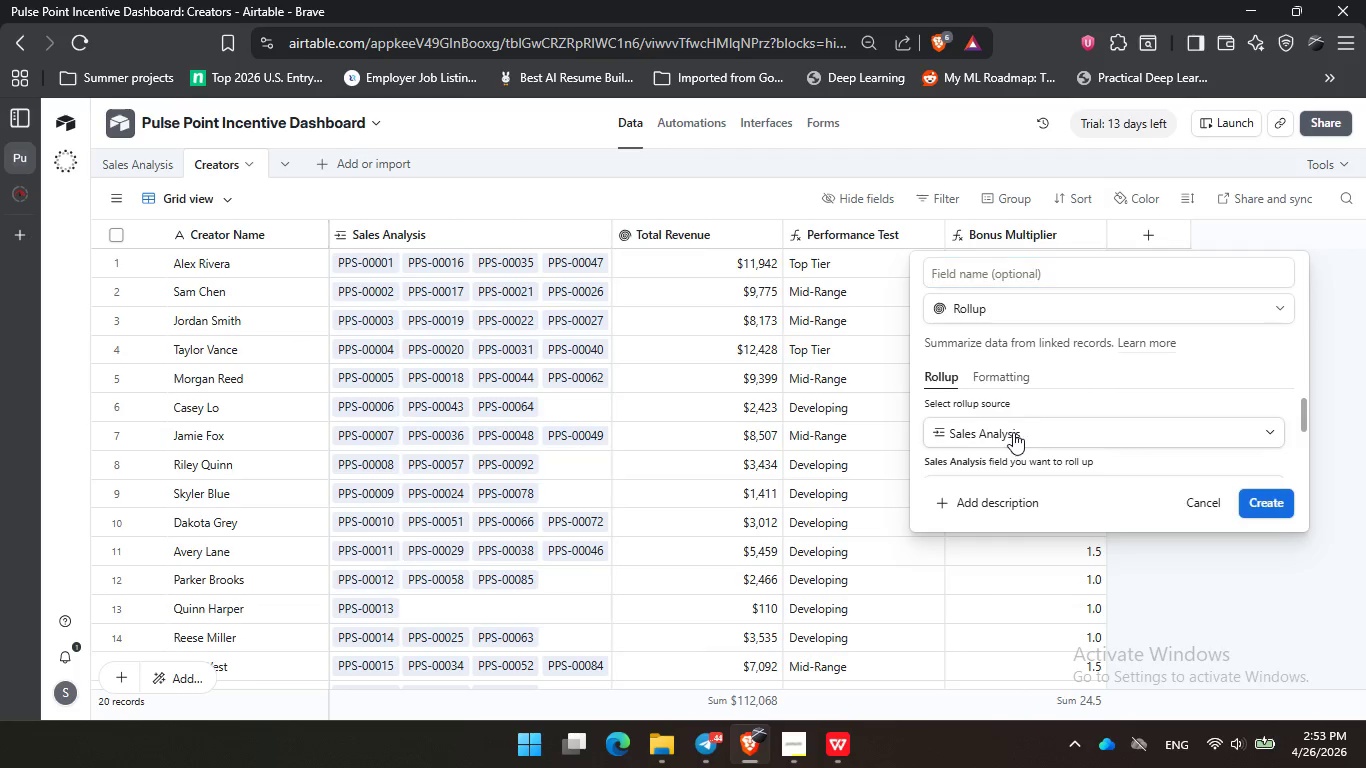 
left_click([1013, 432])
 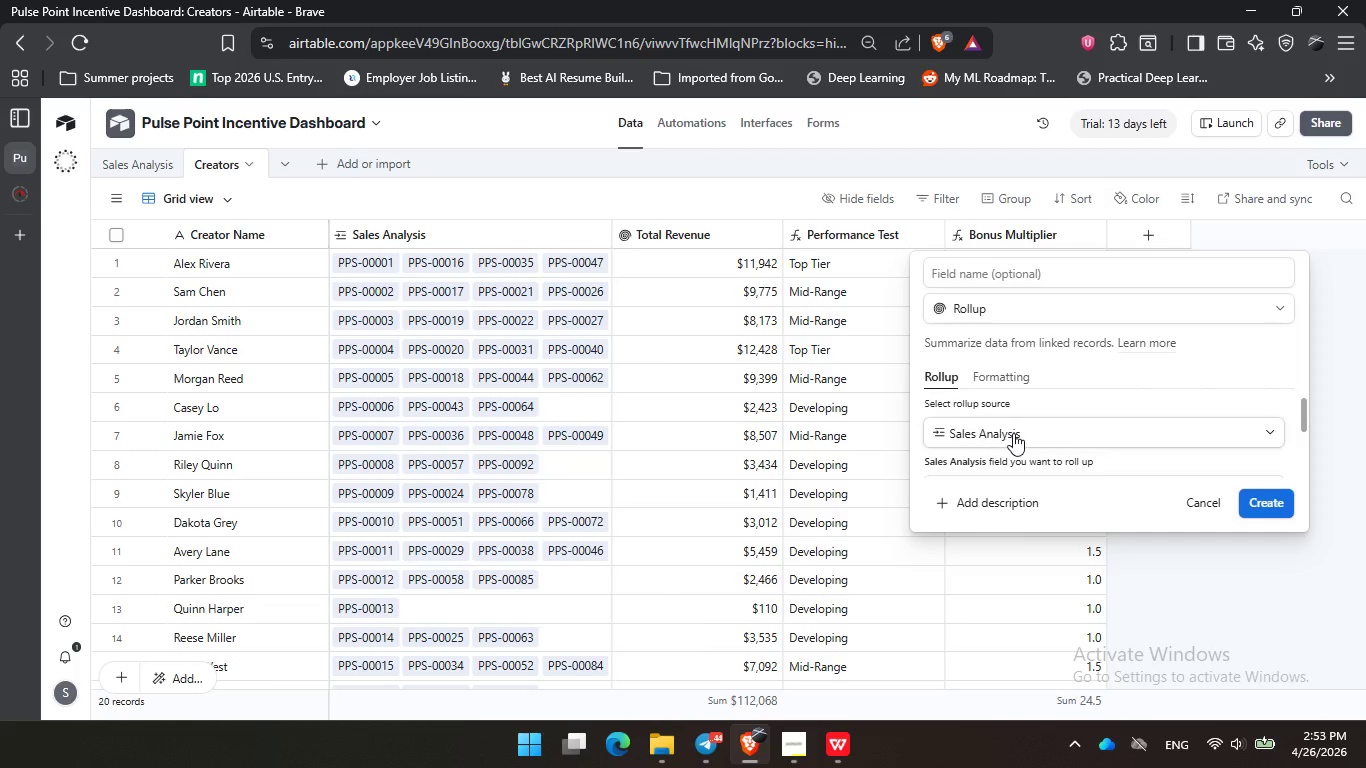 
scroll: coordinate [1013, 432], scroll_direction: down, amount: 1.0
 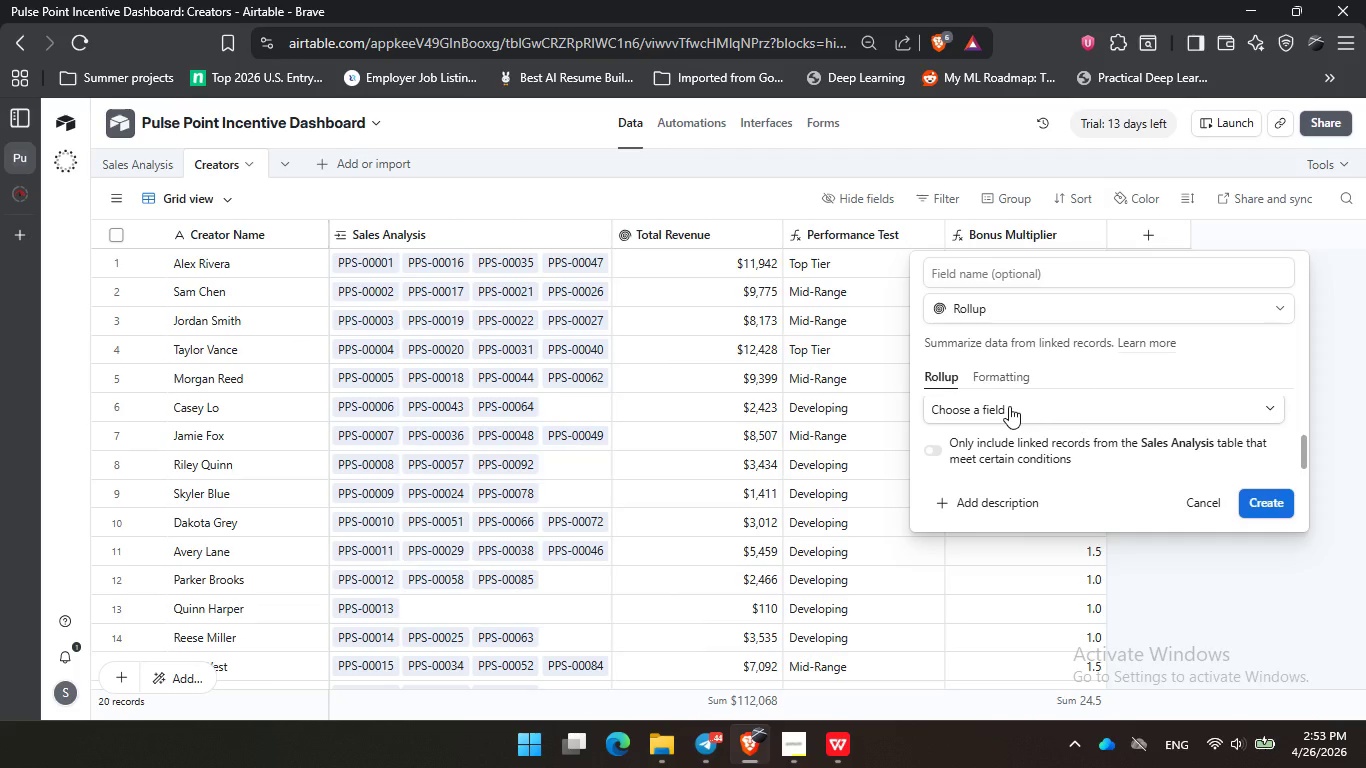 
scroll: coordinate [1009, 406], scroll_direction: none, amount: 0.0
 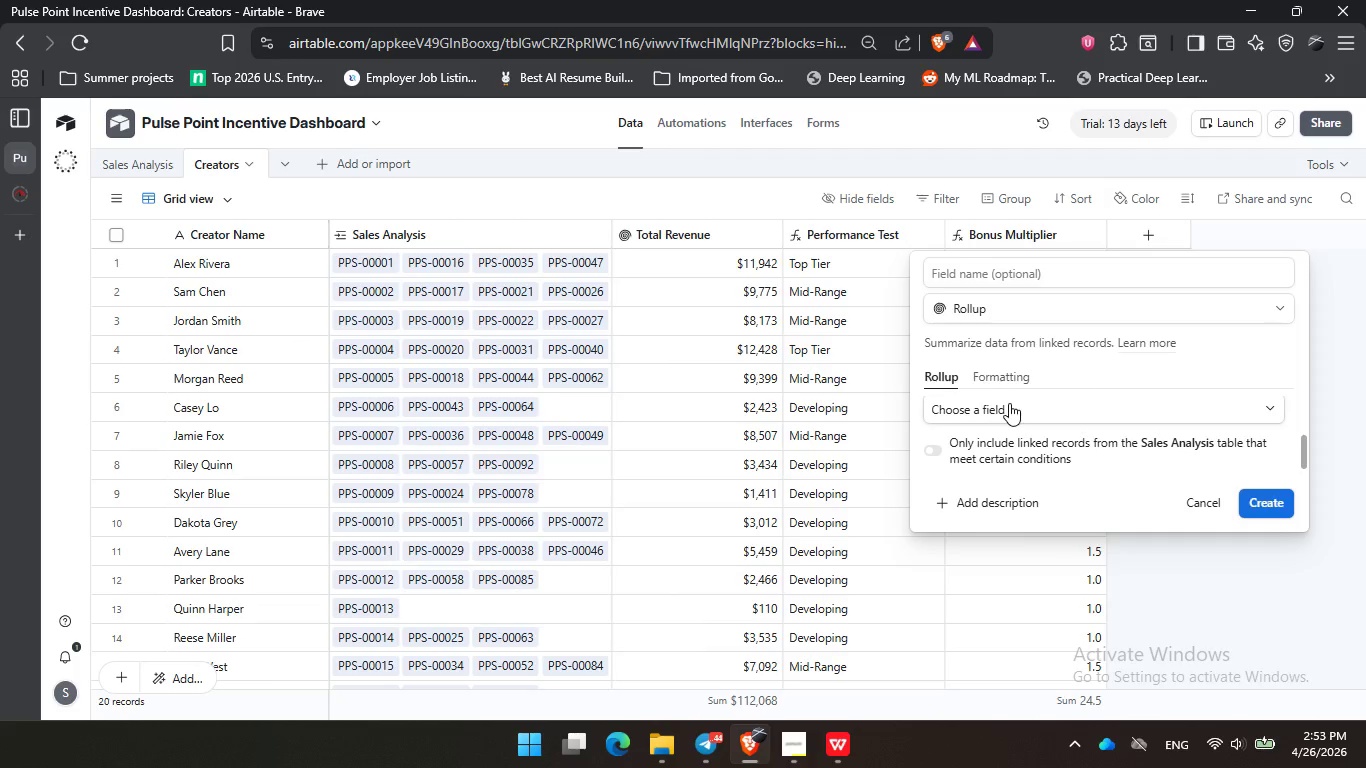 
left_click([1009, 403])
 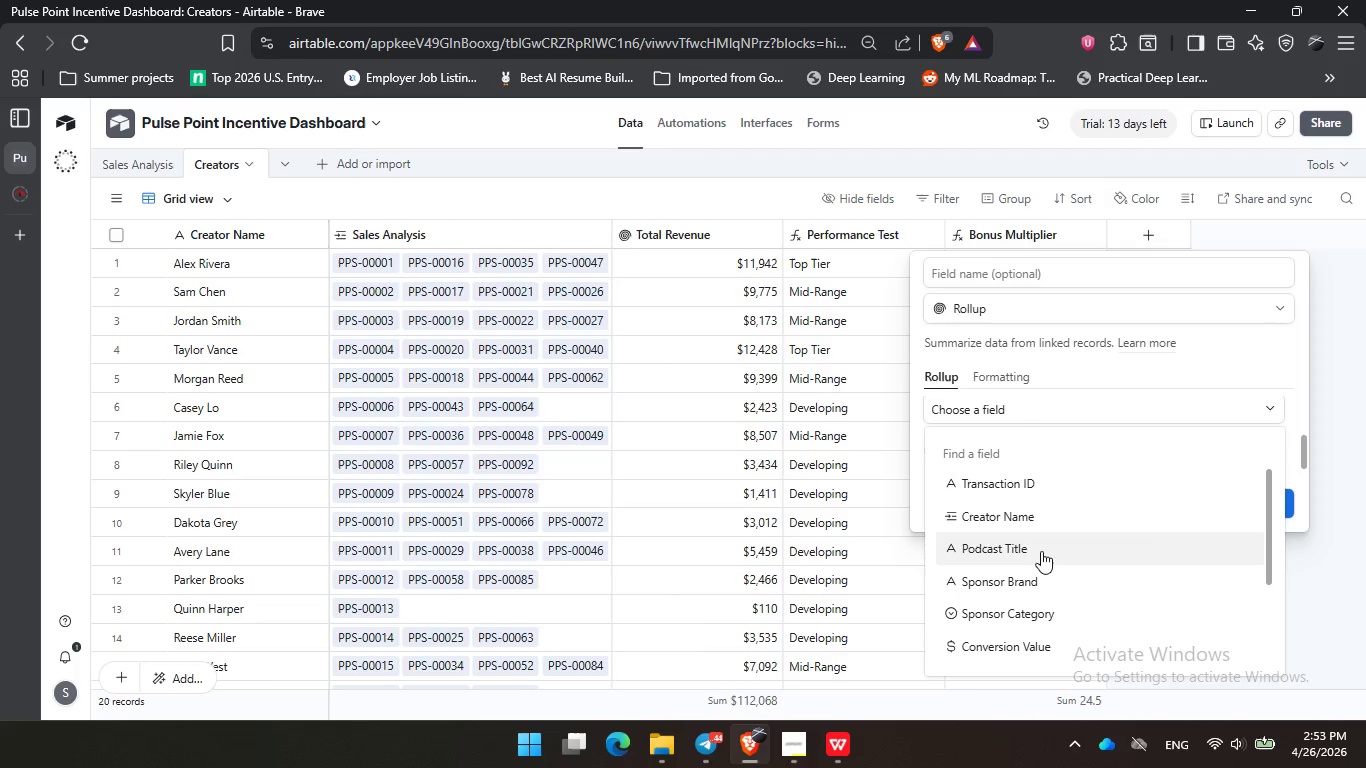 
scroll: coordinate [1046, 580], scroll_direction: down, amount: 1.0
 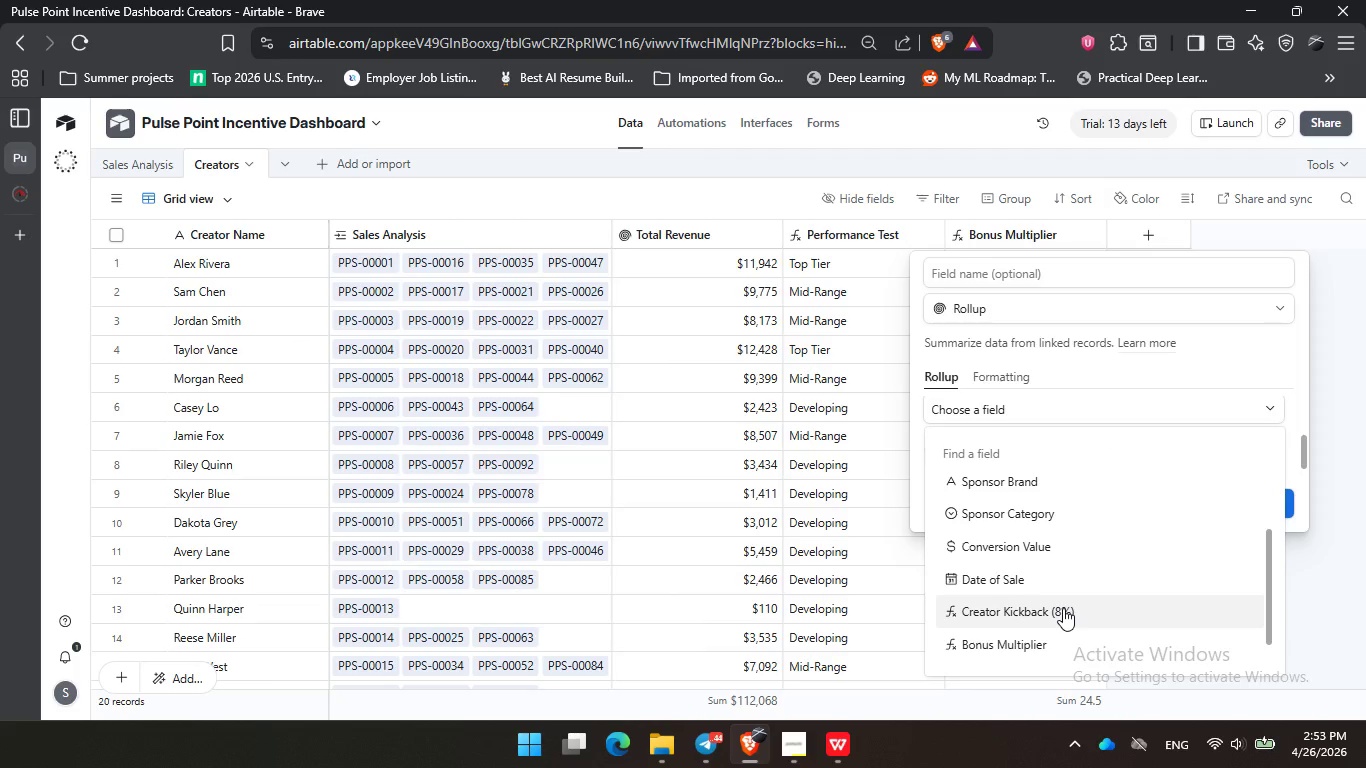 
left_click([1050, 543])
 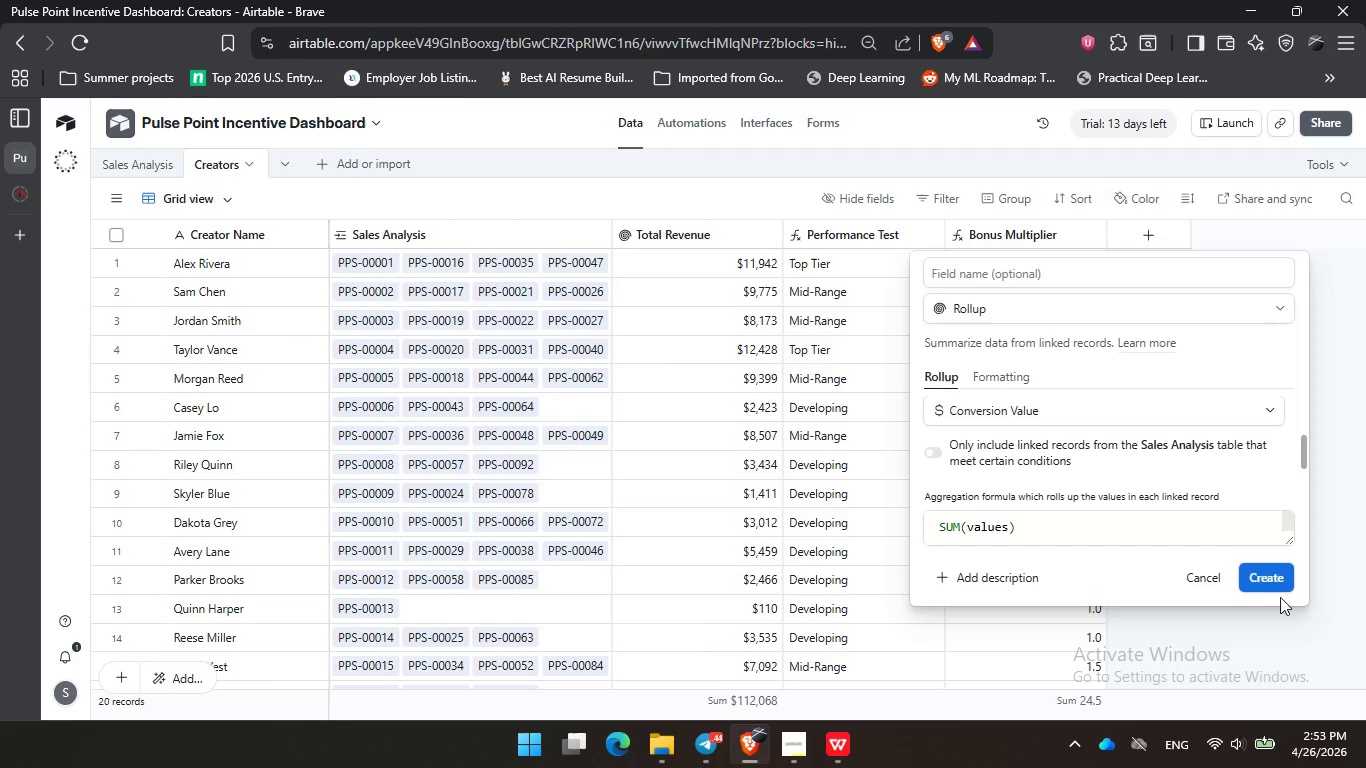 
left_click([1262, 574])
 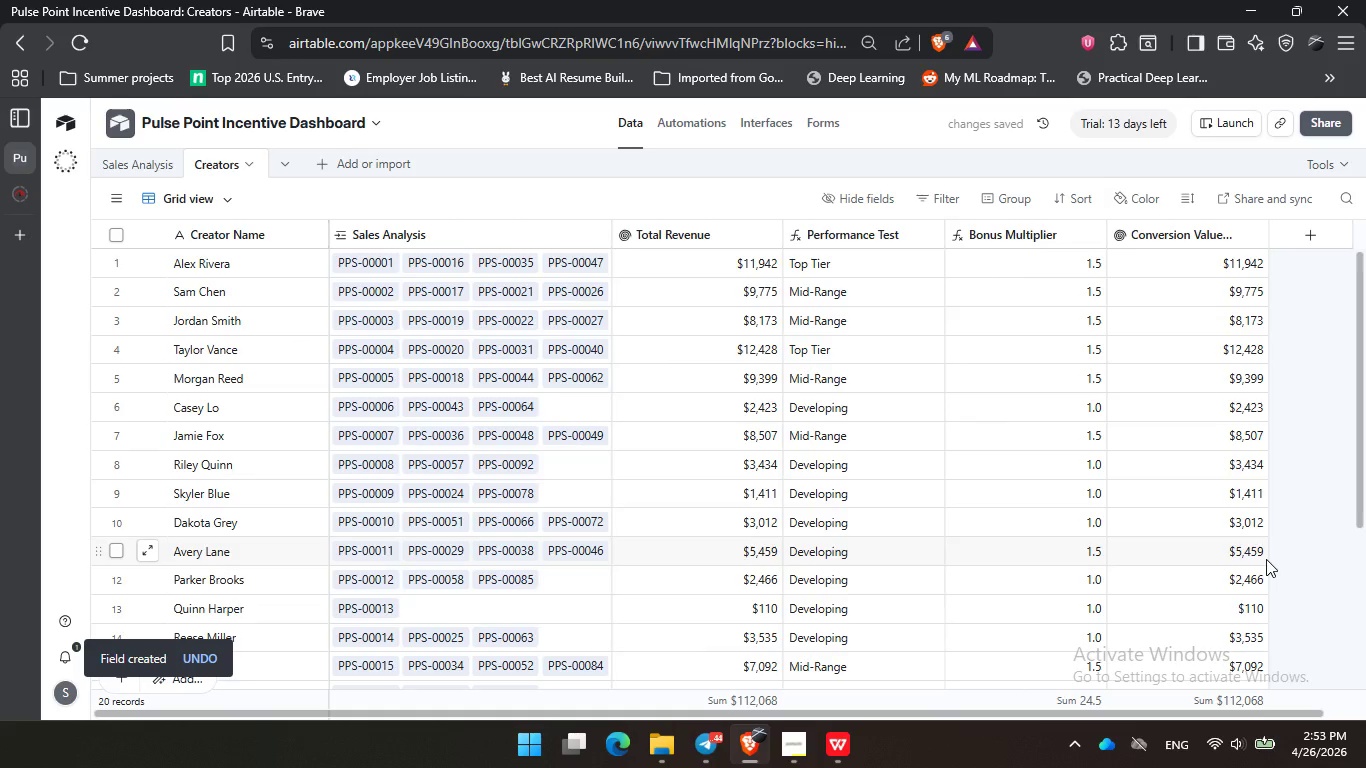 
wait(5.72)
 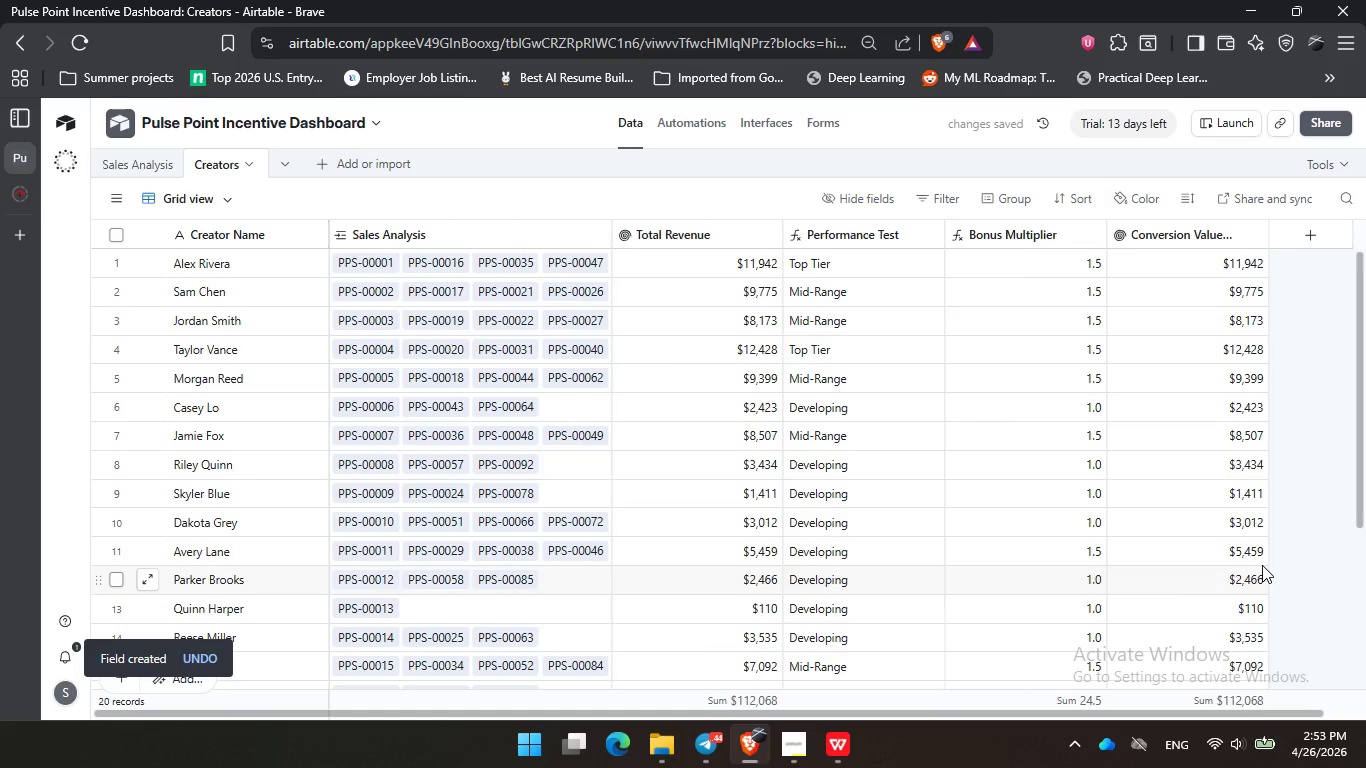 
left_click([1156, 225])
 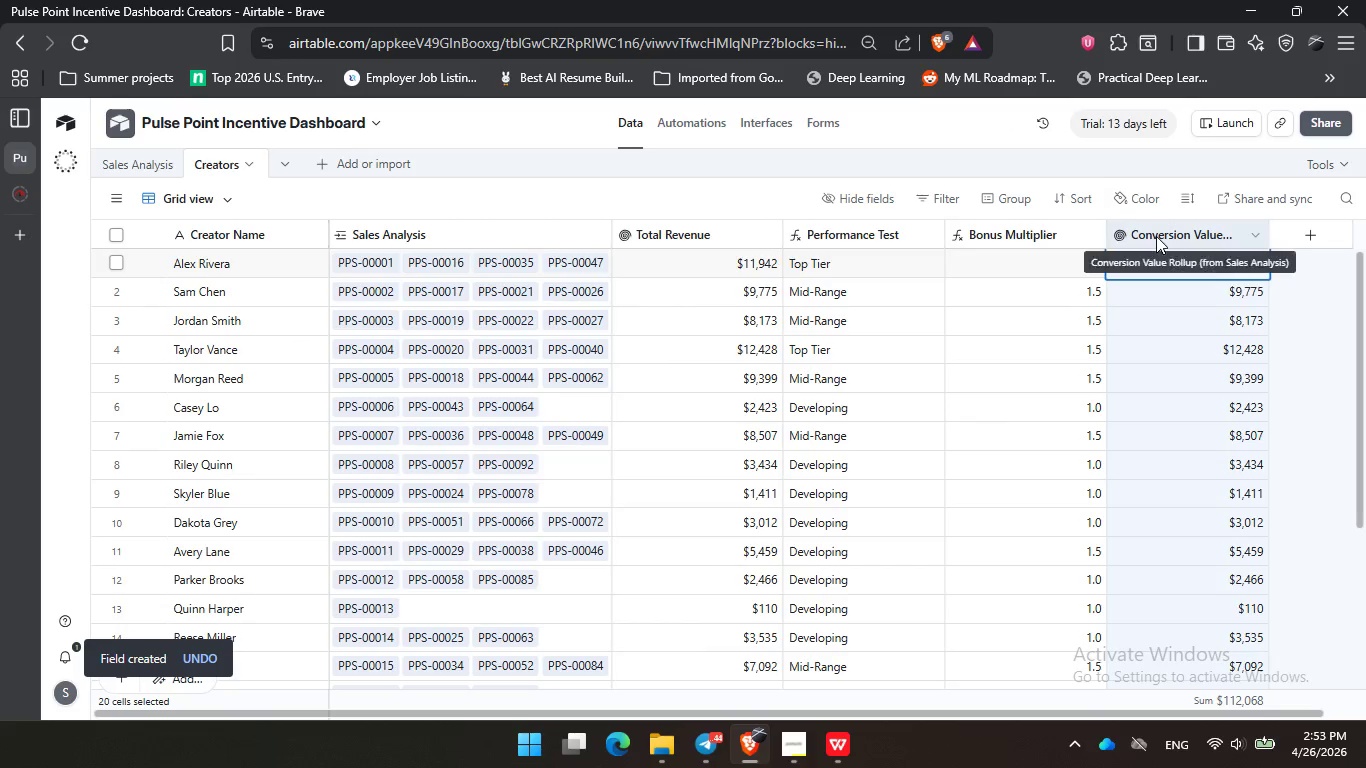 
double_click([1156, 236])
 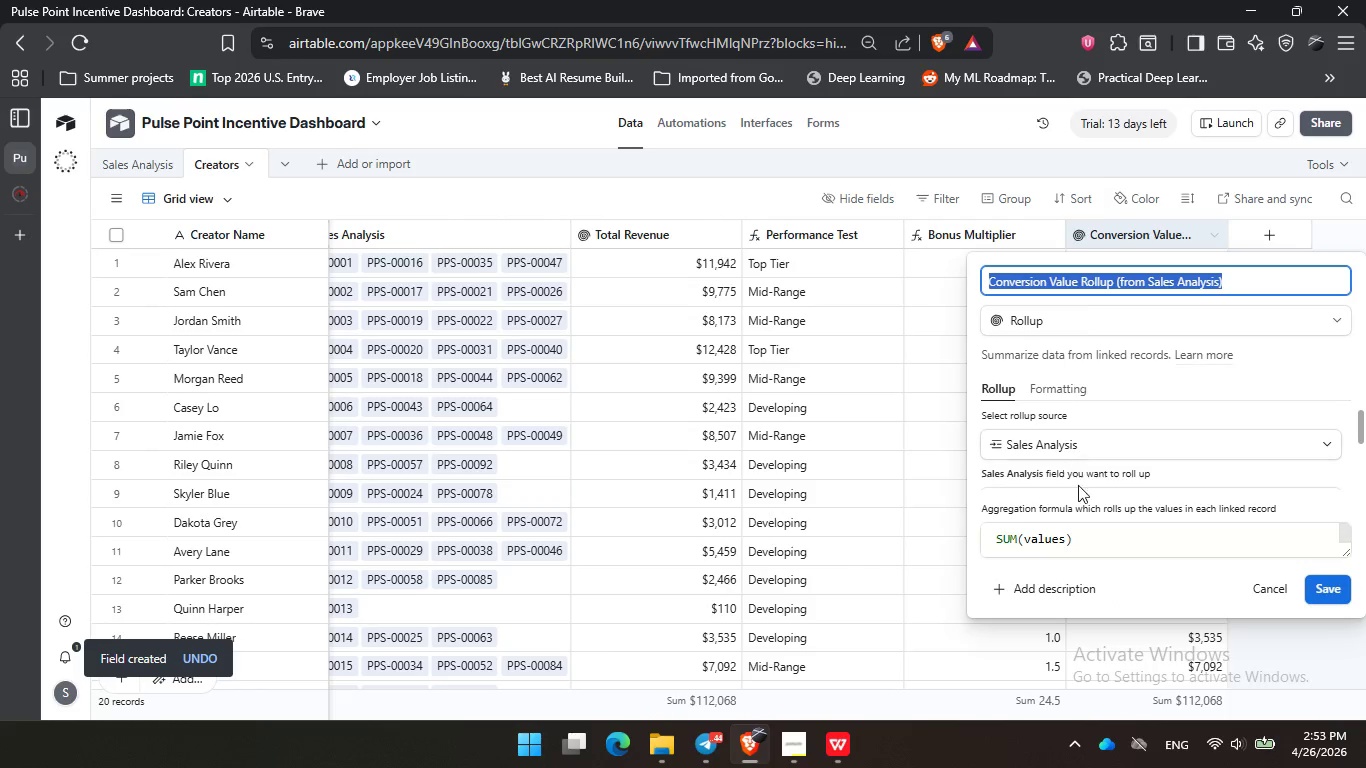 
scroll: coordinate [1074, 502], scroll_direction: down, amount: 2.0
 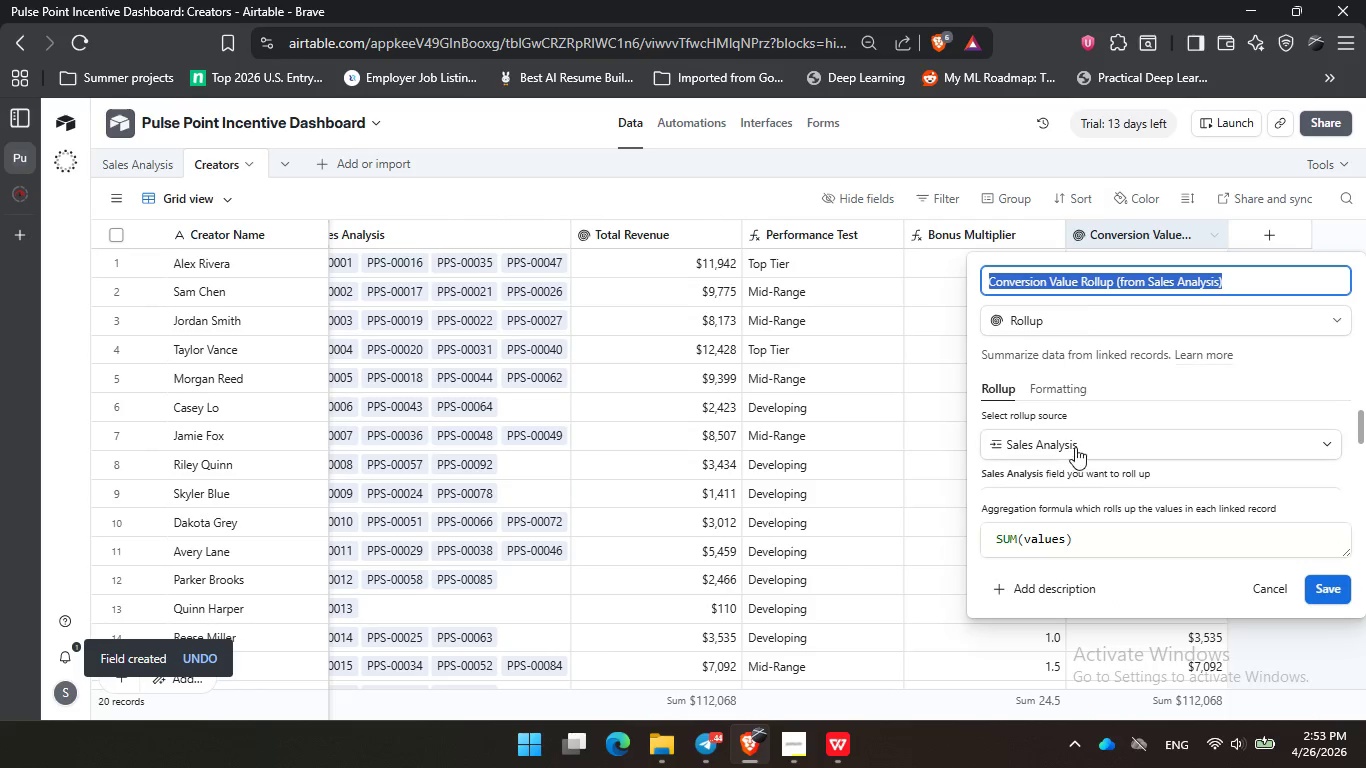 
left_click([1075, 447])
 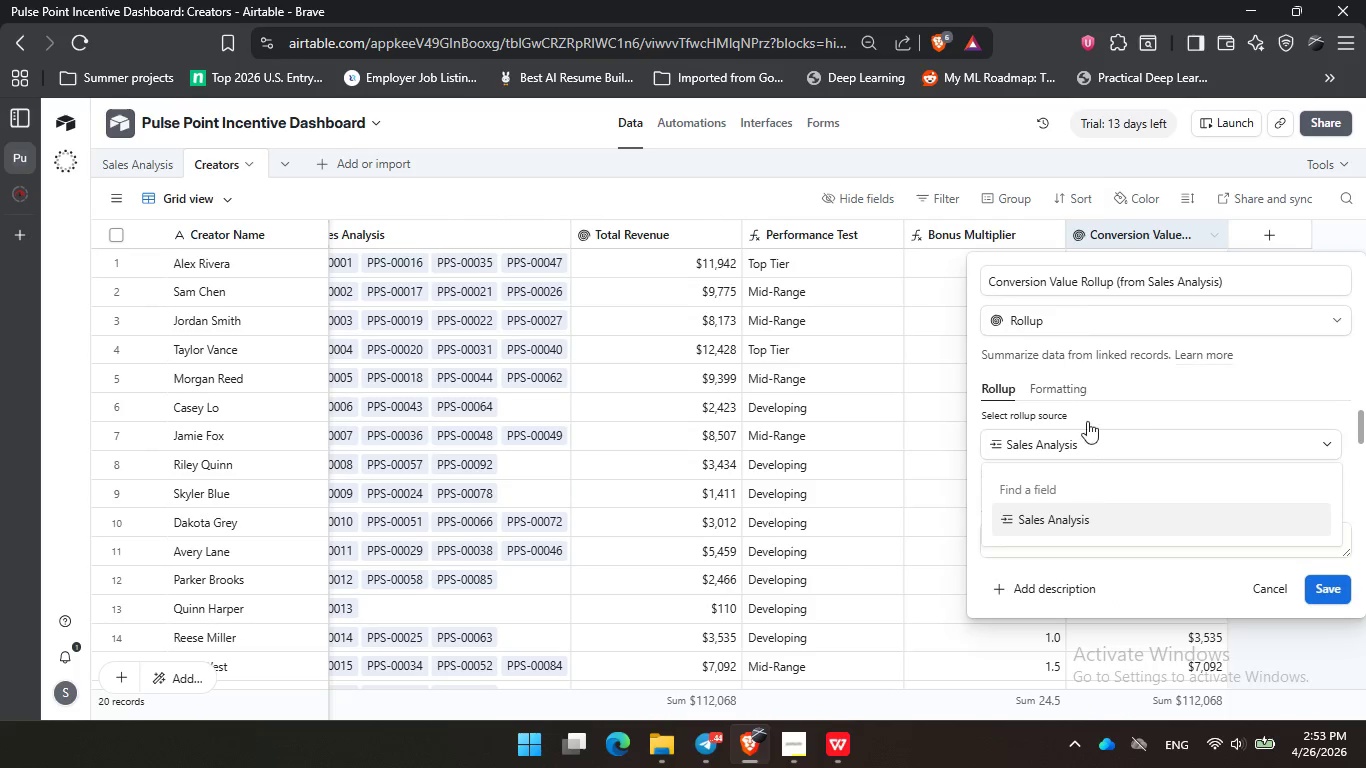 
left_click([1090, 406])
 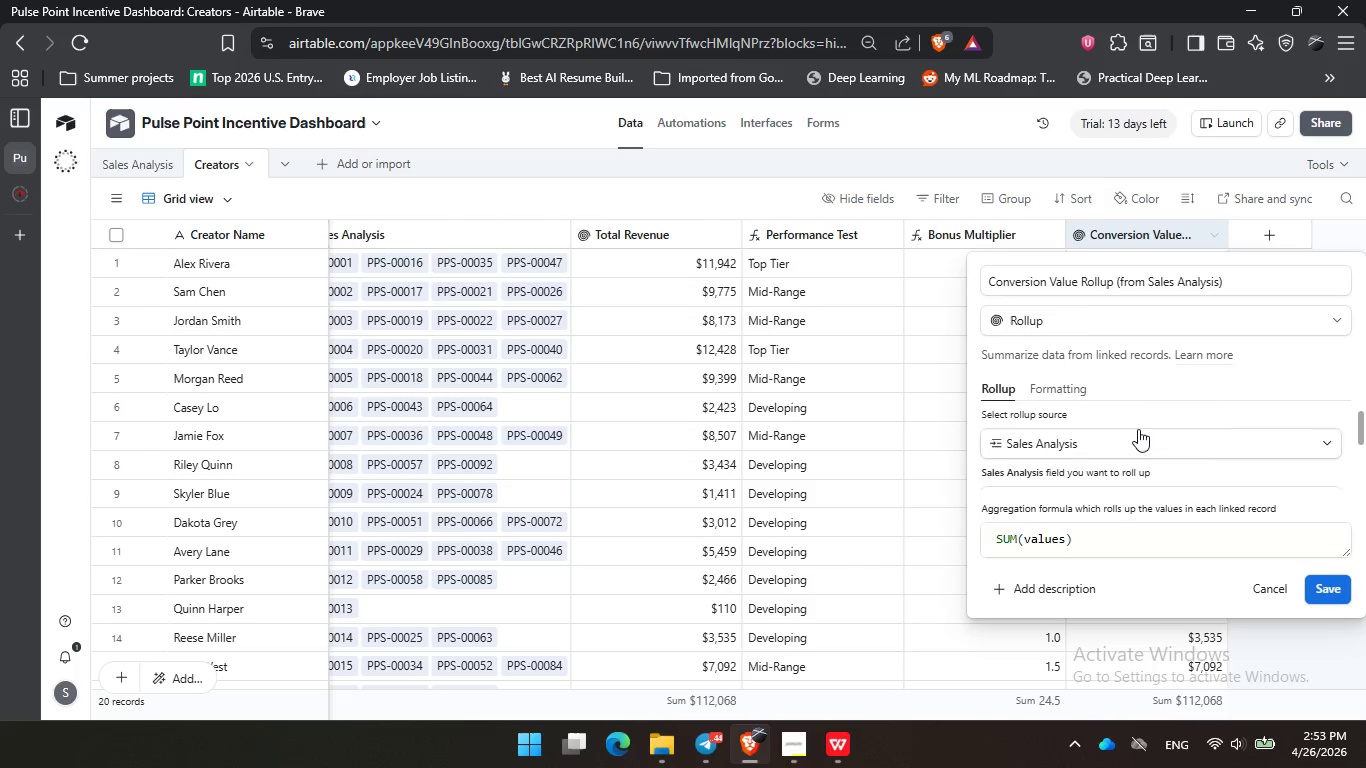 
scroll: coordinate [1138, 429], scroll_direction: down, amount: 1.0
 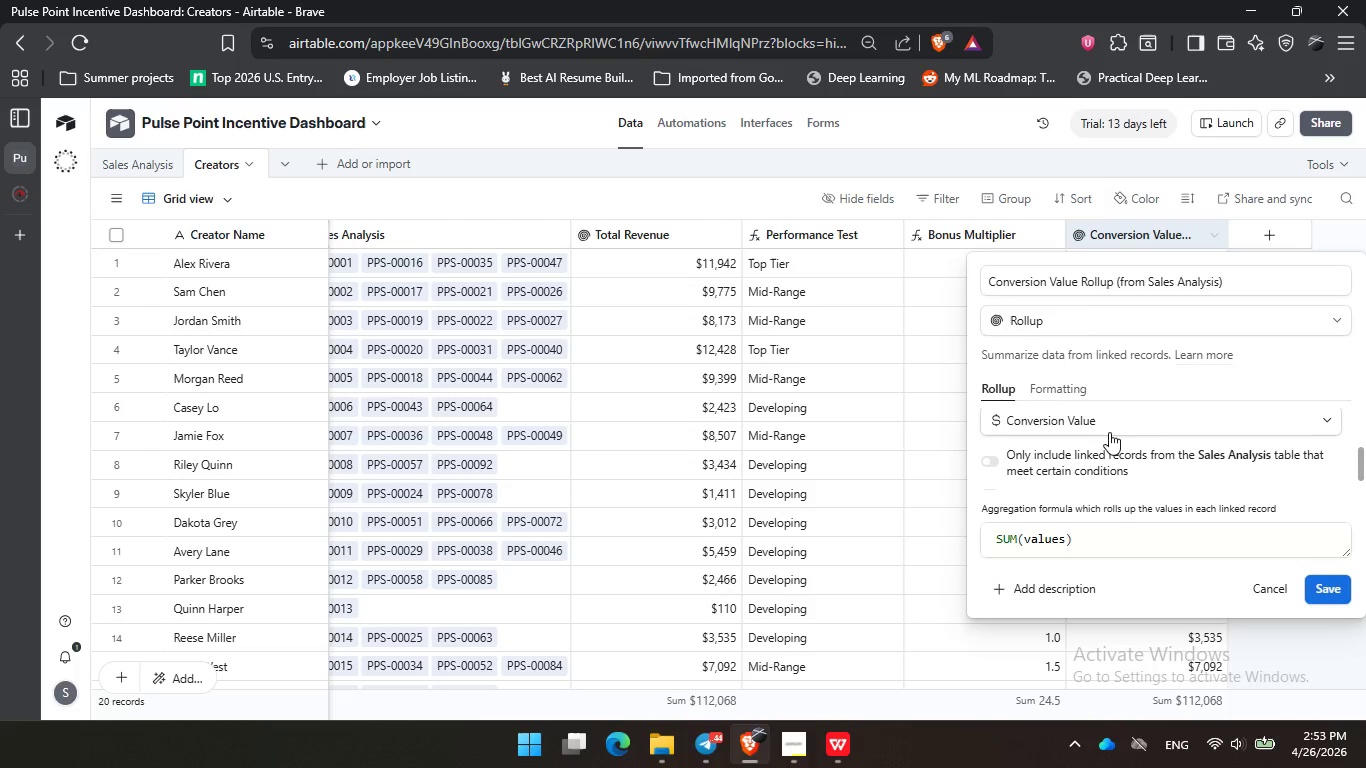 
double_click([1109, 427])
 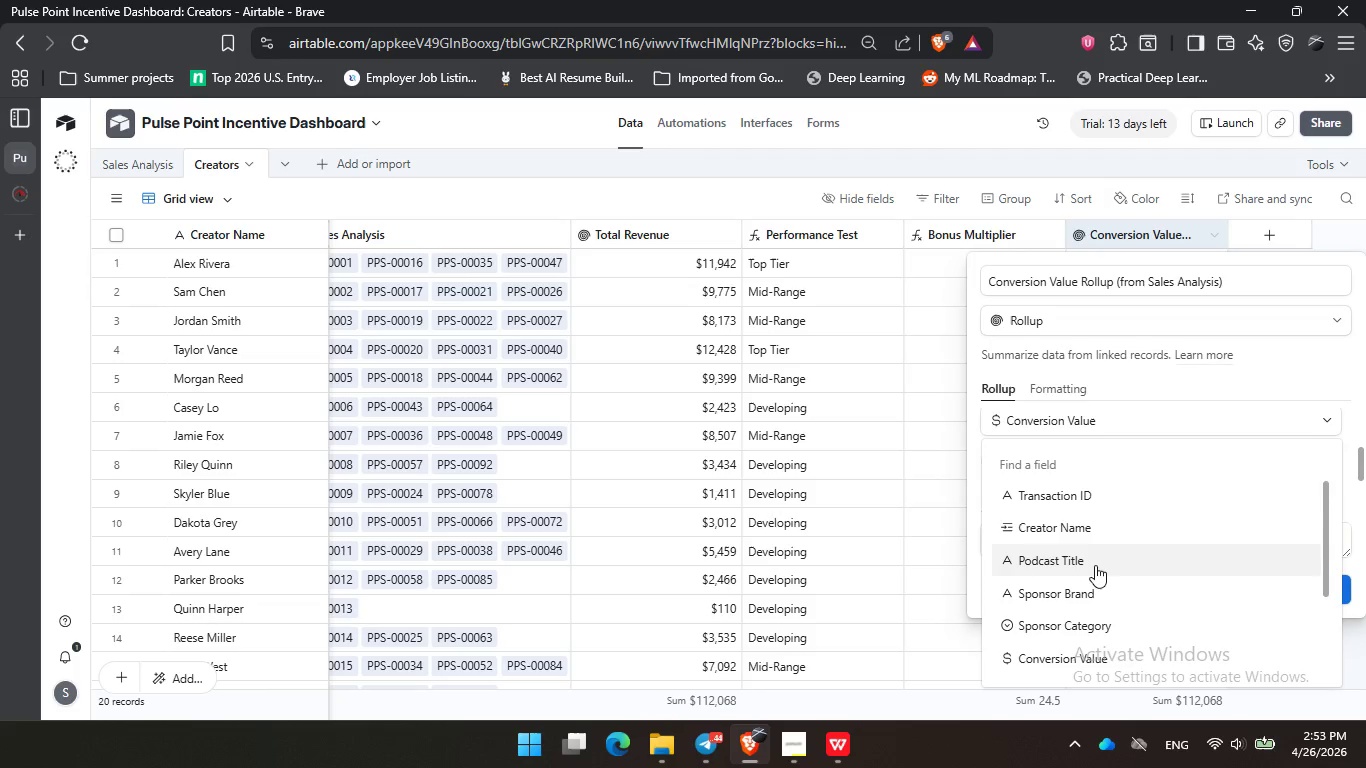 
scroll: coordinate [1098, 565], scroll_direction: down, amount: 1.0
 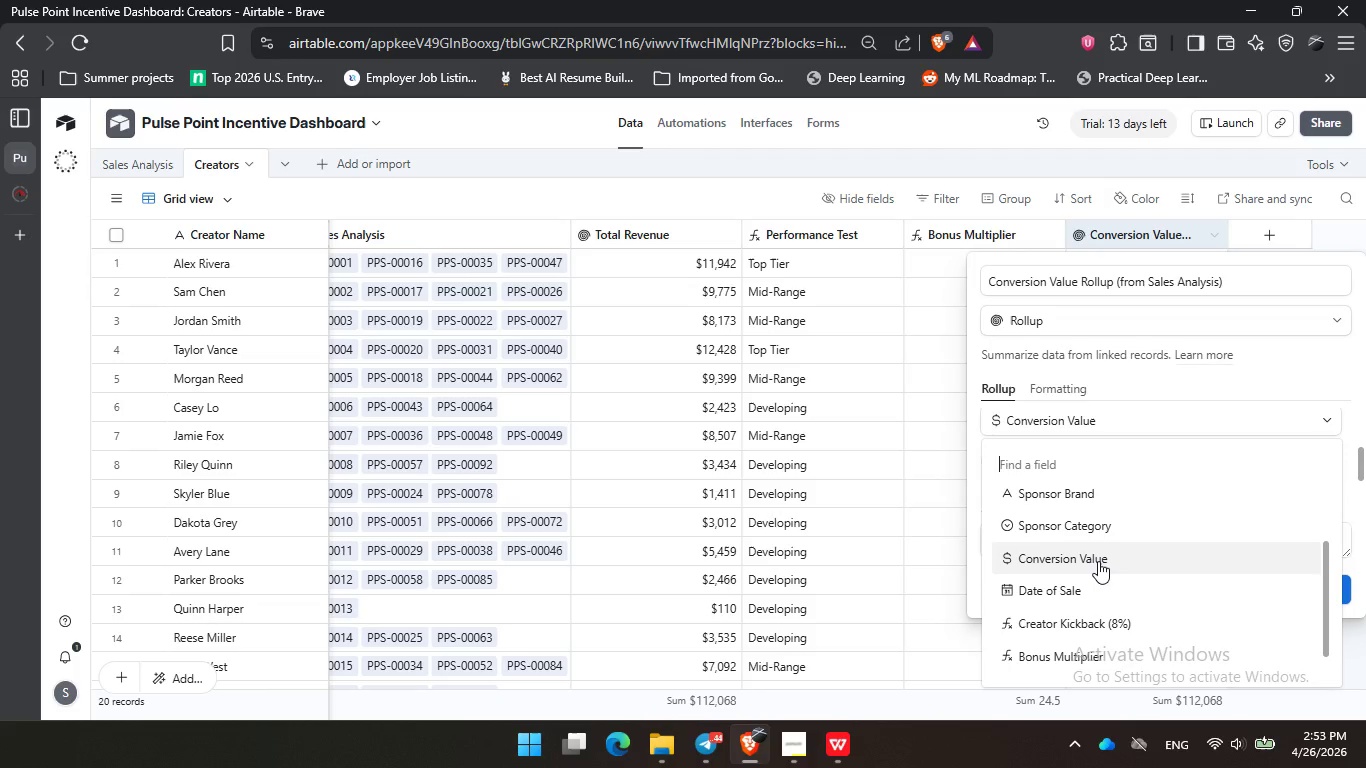 
wait(12.23)
 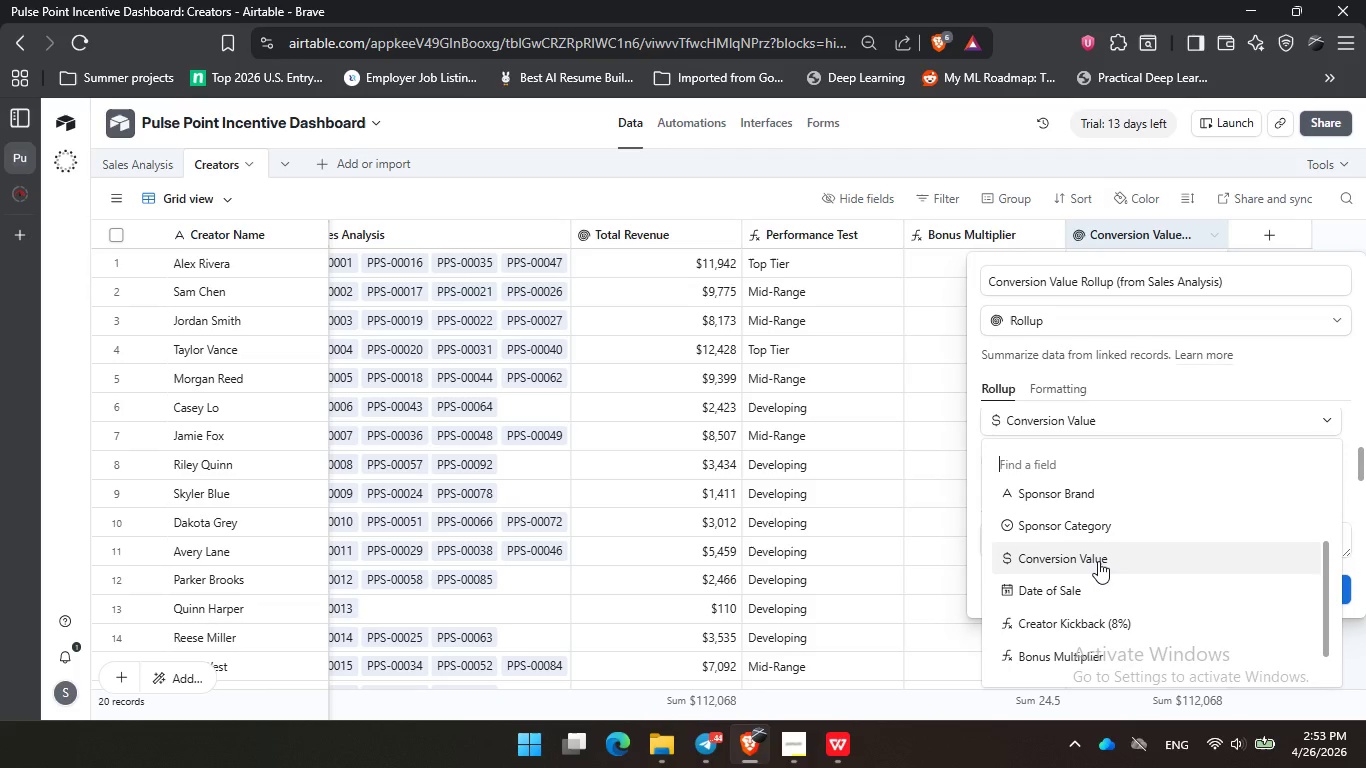 
left_click([543, 185])
 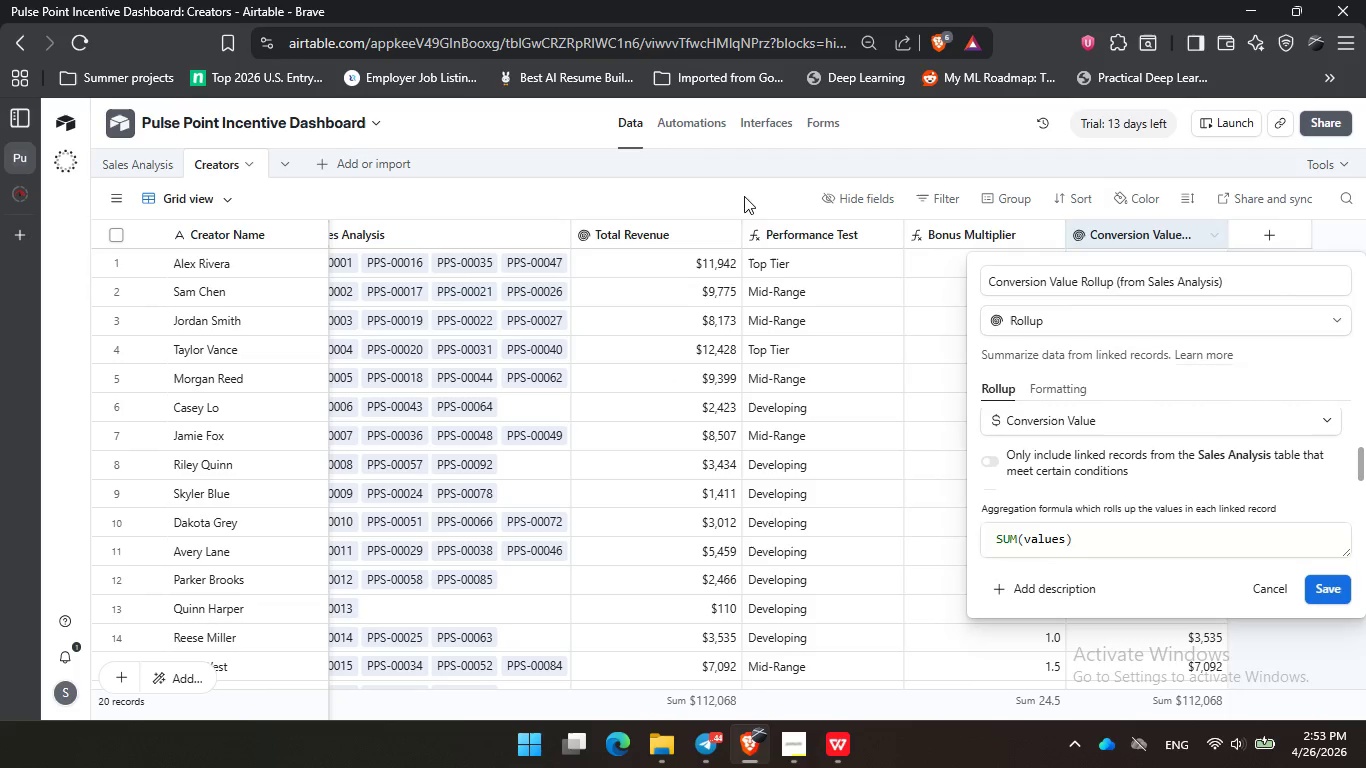 
left_click([724, 189])
 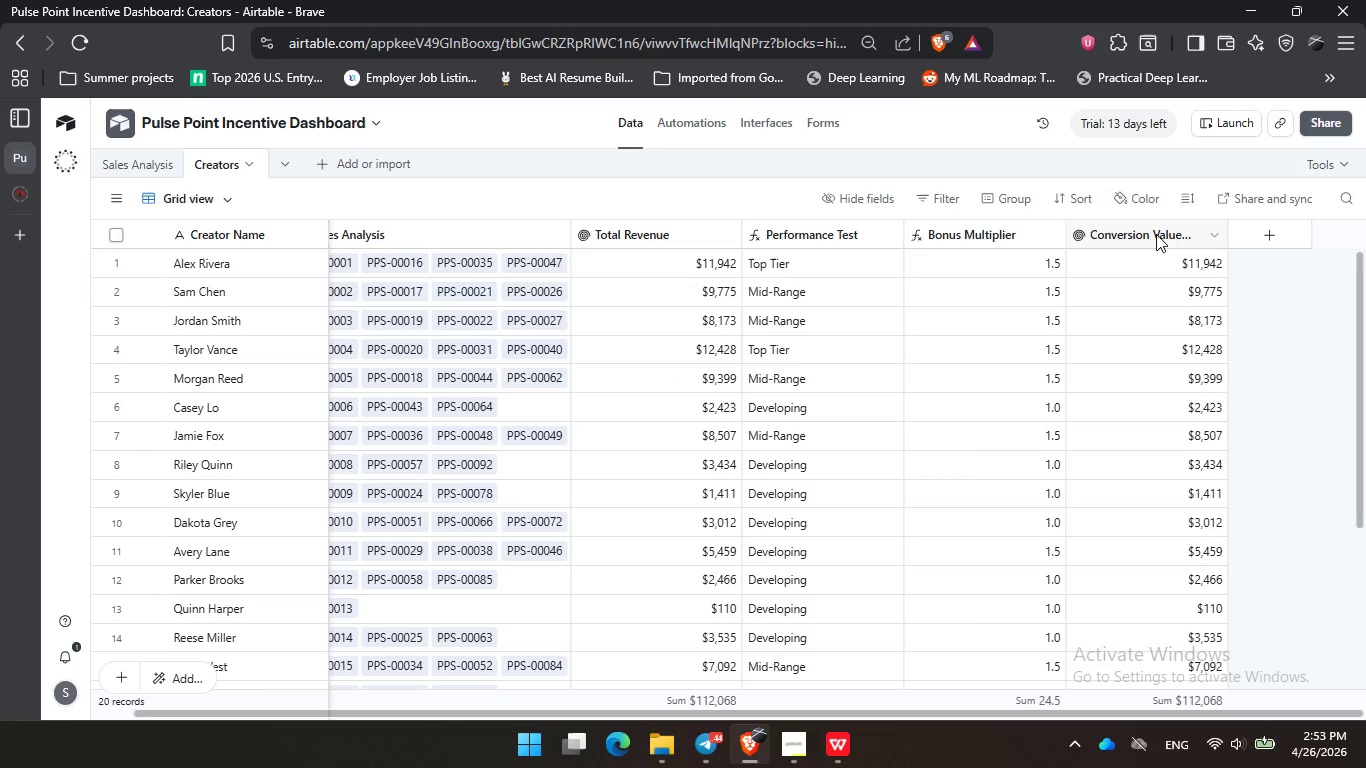 
right_click([1156, 234])
 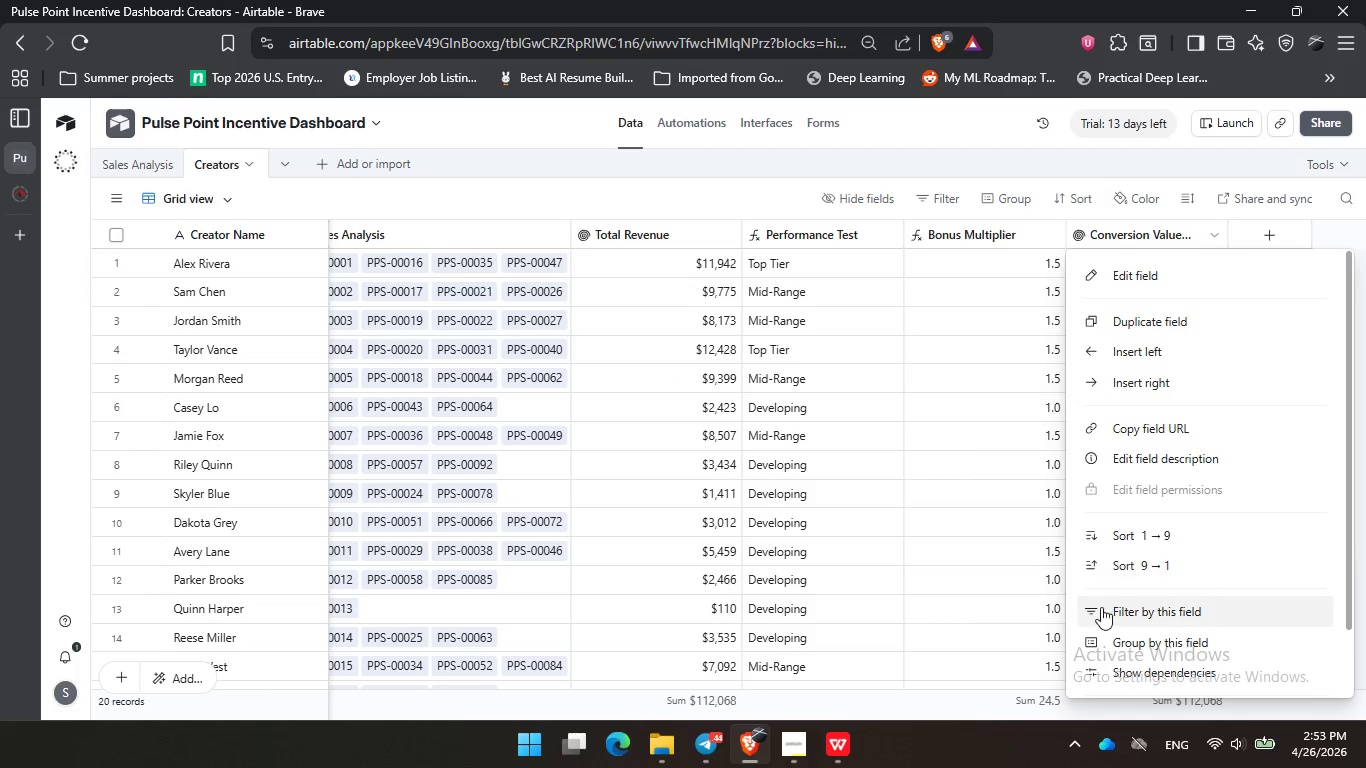 
scroll: coordinate [1117, 616], scroll_direction: down, amount: 4.0
 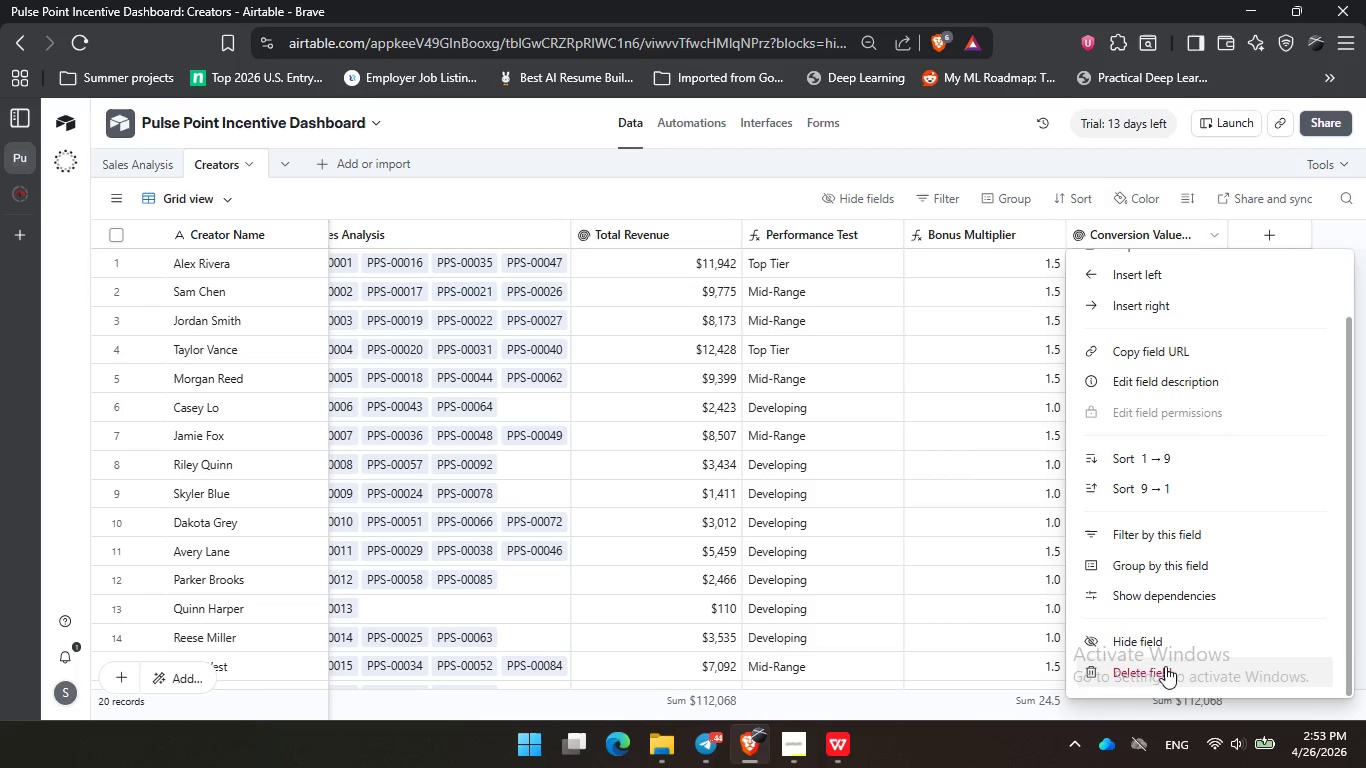 
left_click([1165, 666])
 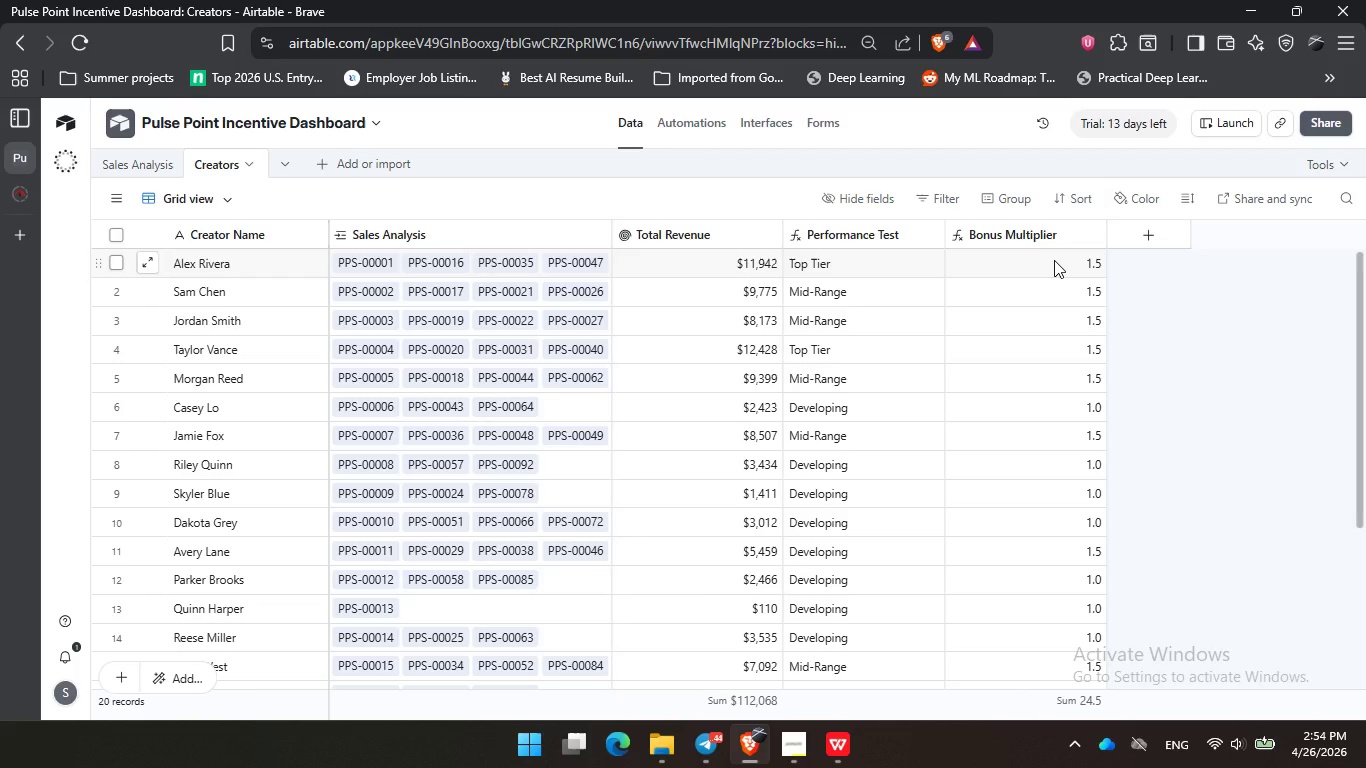 
wait(24.28)
 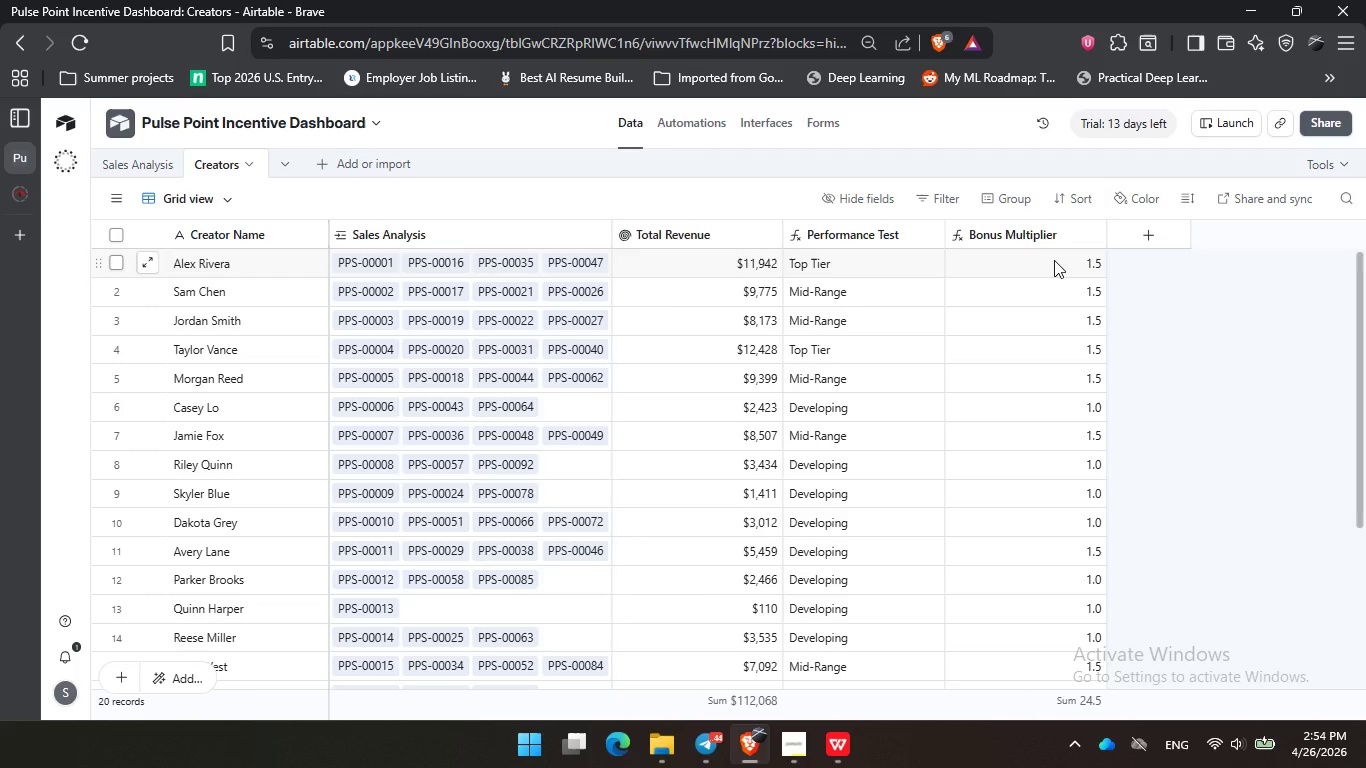 
left_click([1150, 235])
 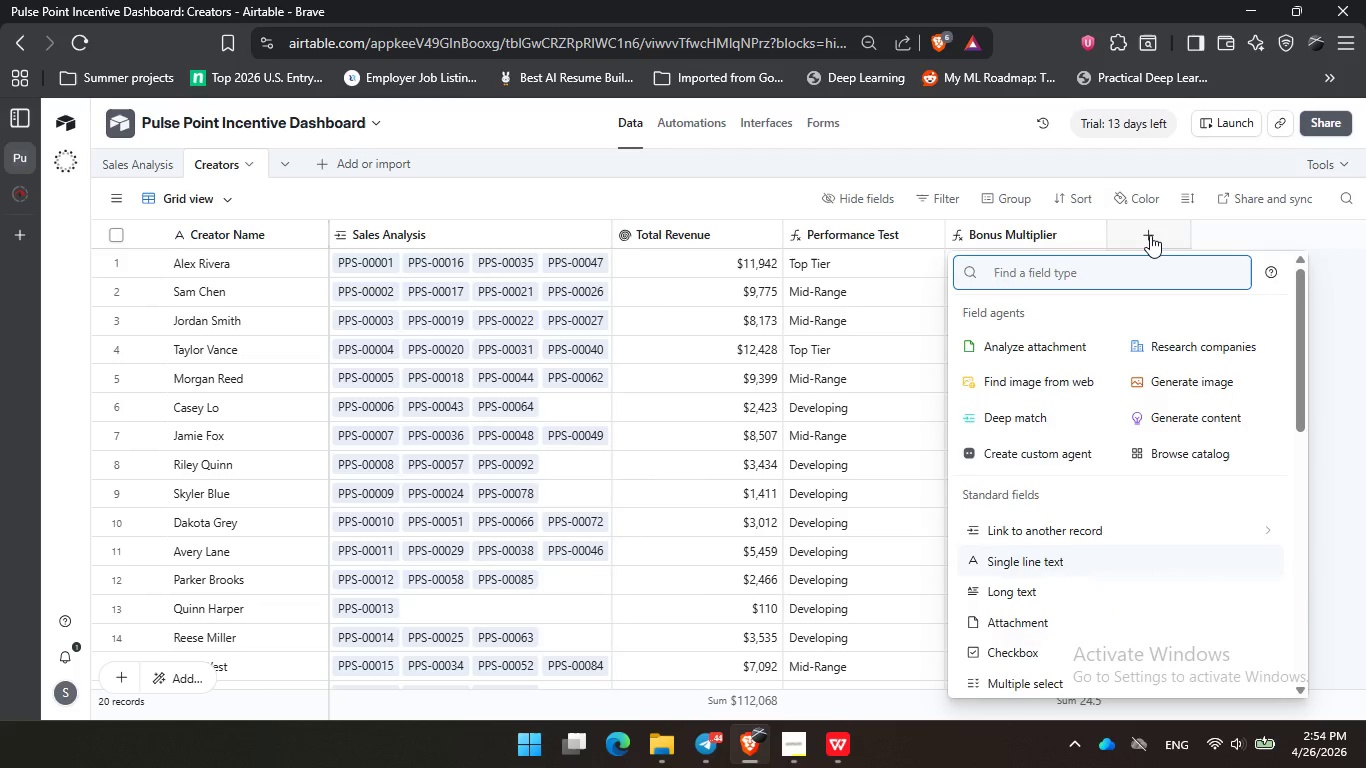 
type(fin)
key(Backspace)
key(Backspace)
key(Backspace)
type(for)
 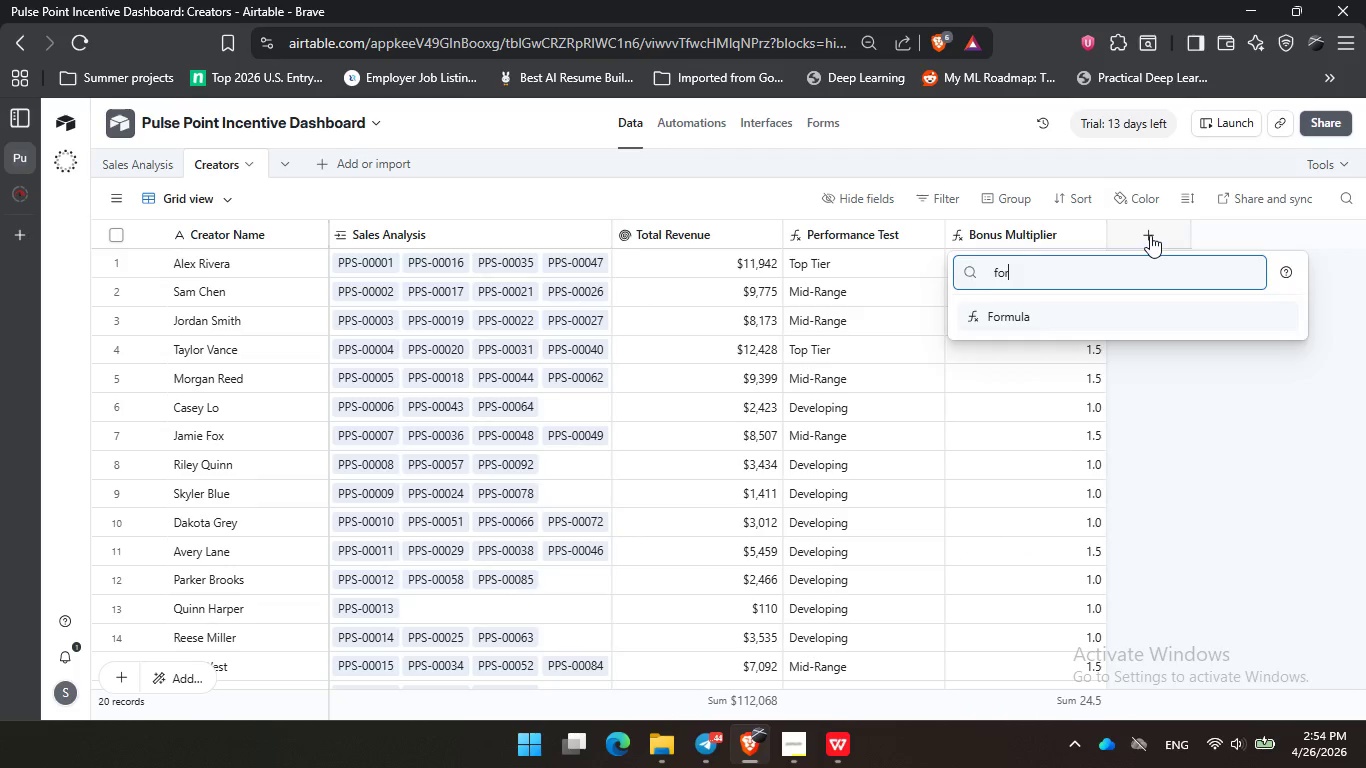 
key(Enter)
 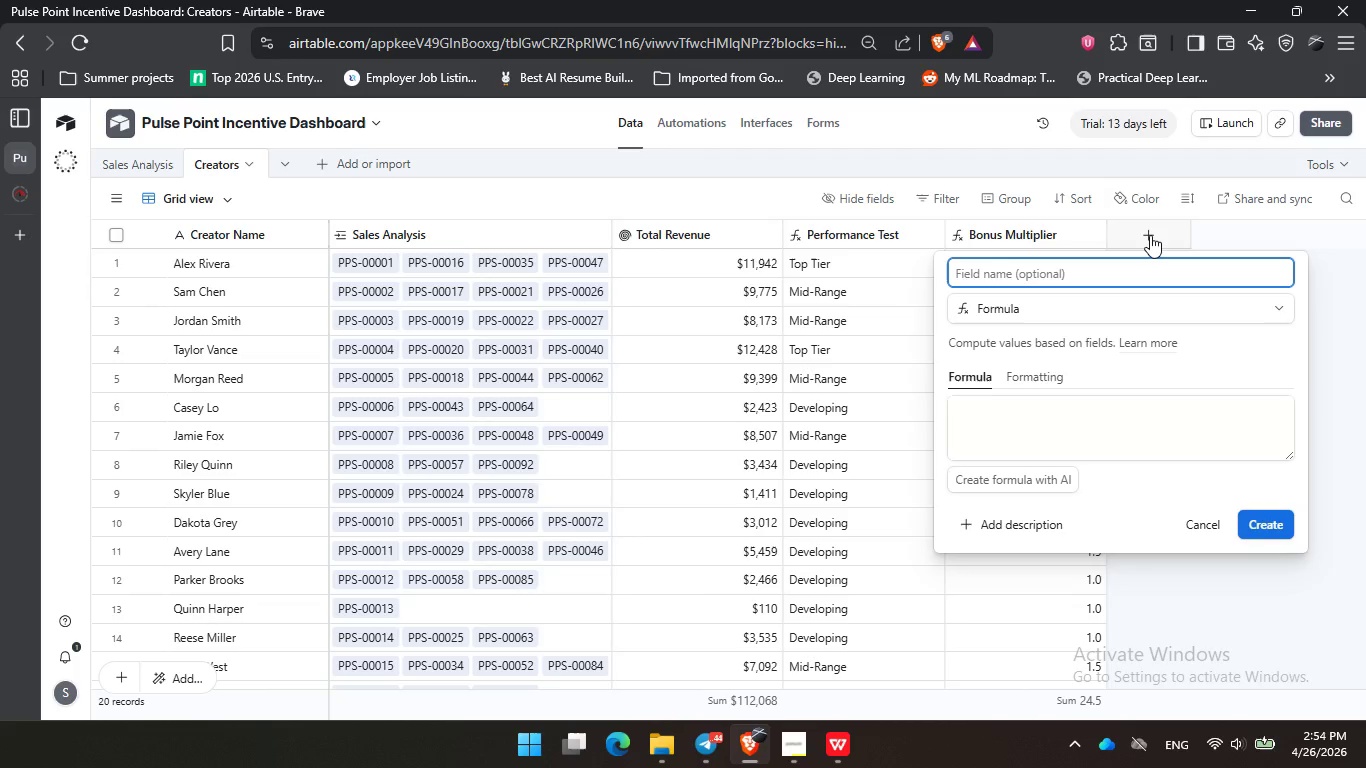 
type(Final Bonus)
 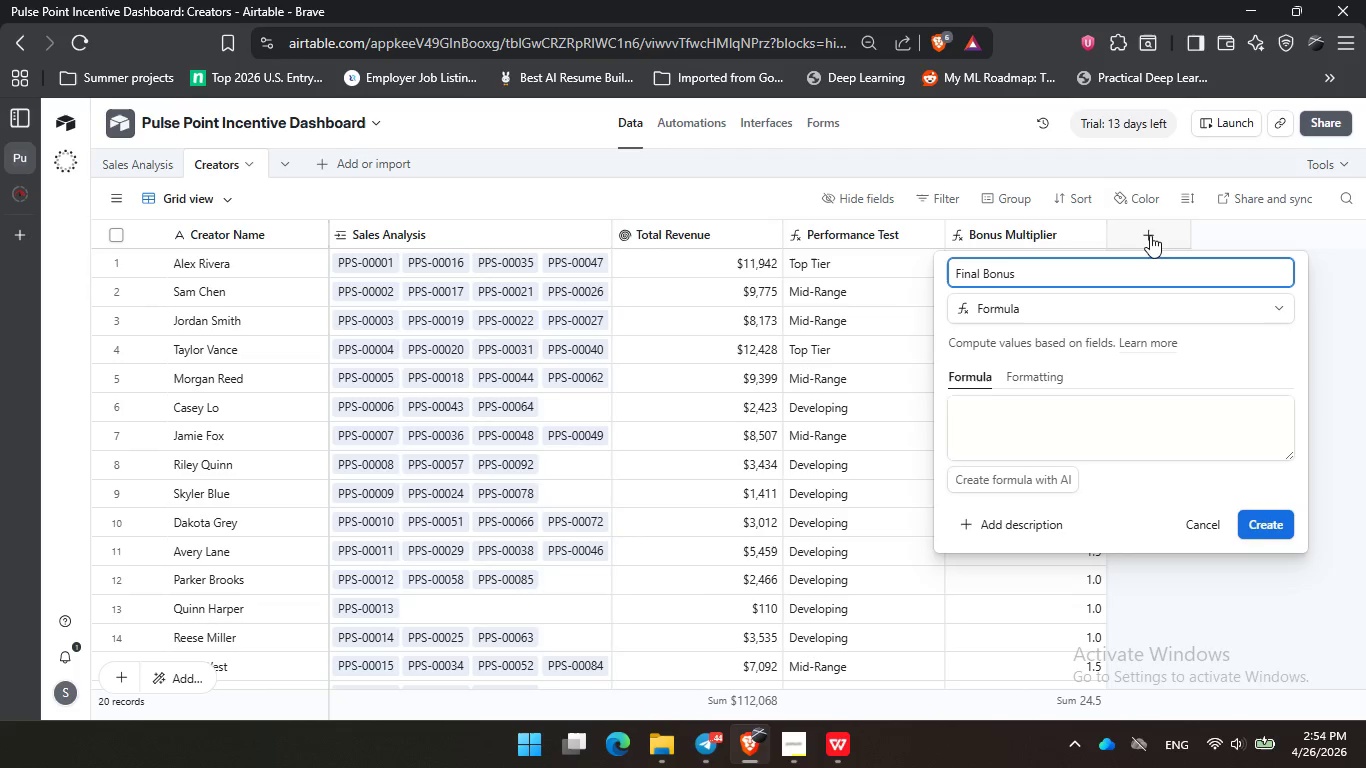 
left_click([1079, 410])
 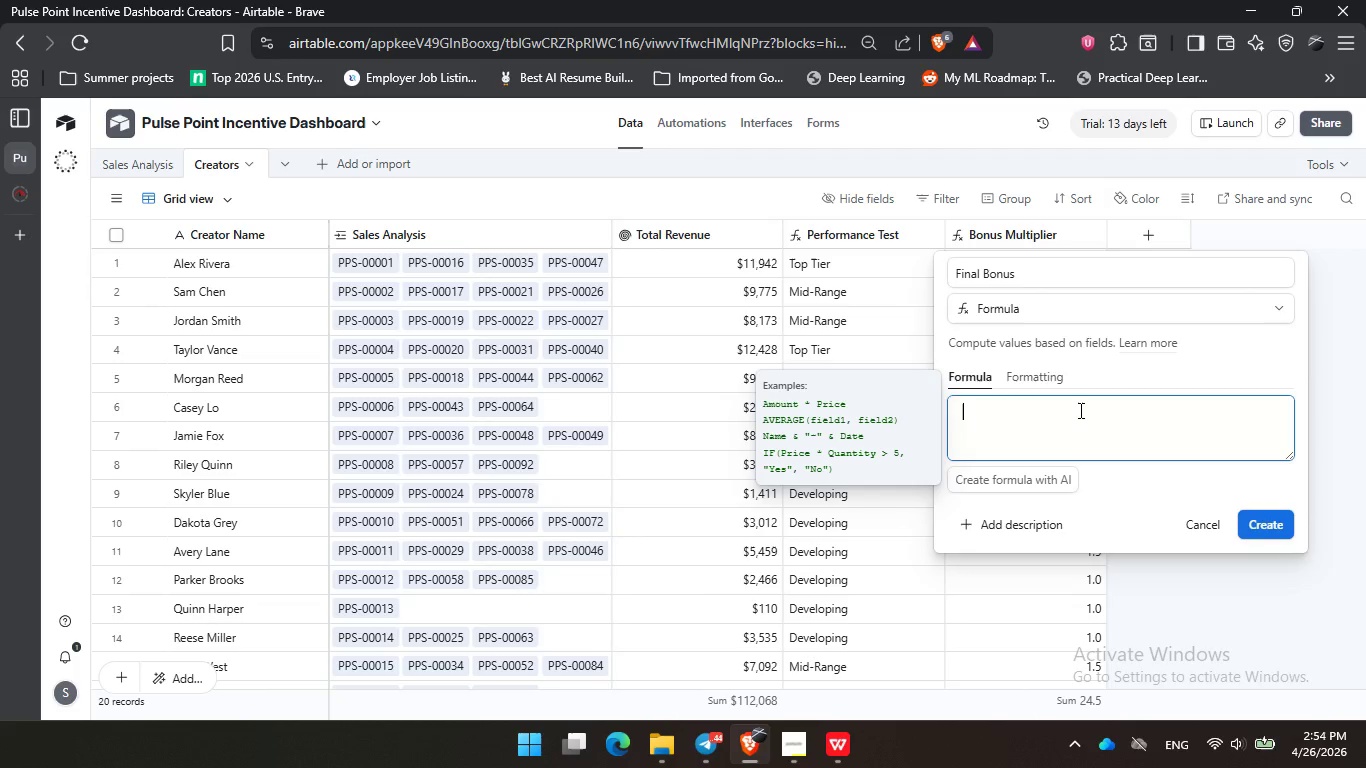 
type(if)
 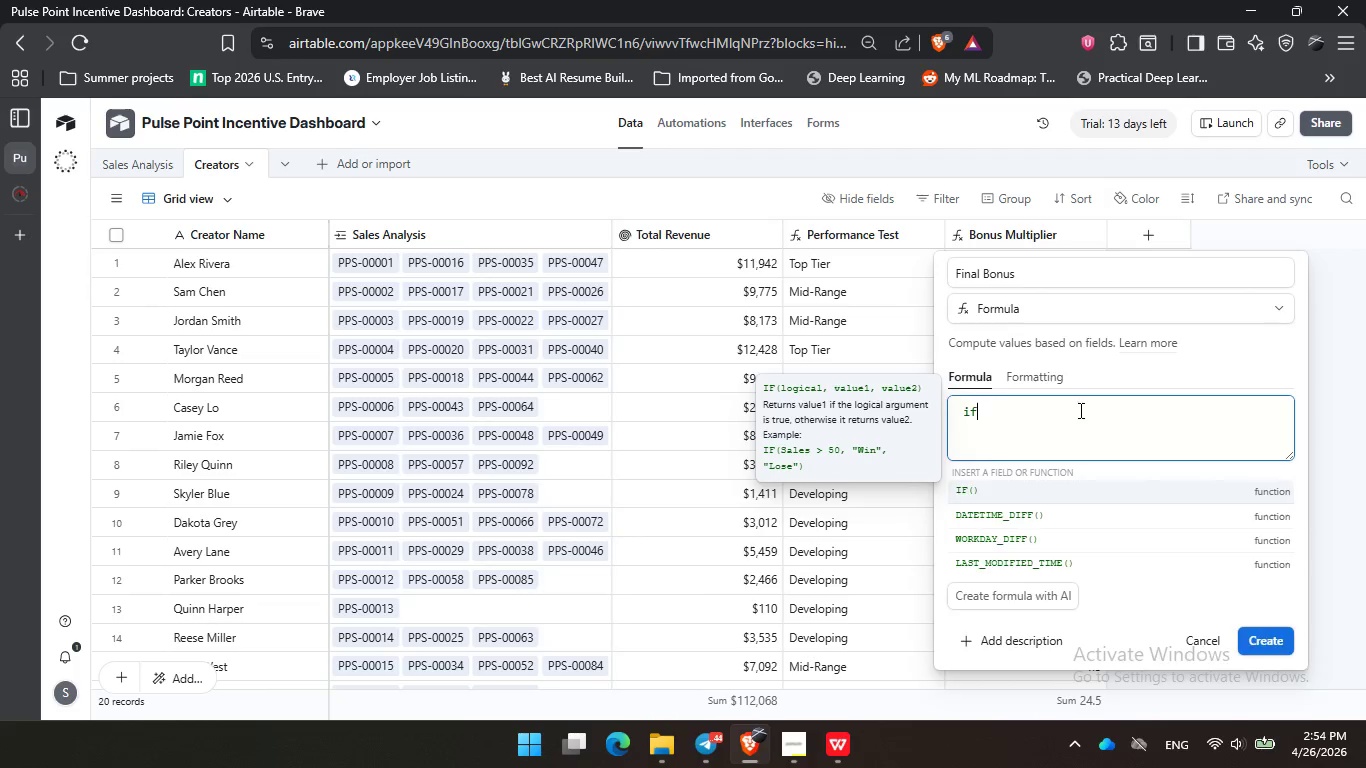 
key(Enter)
 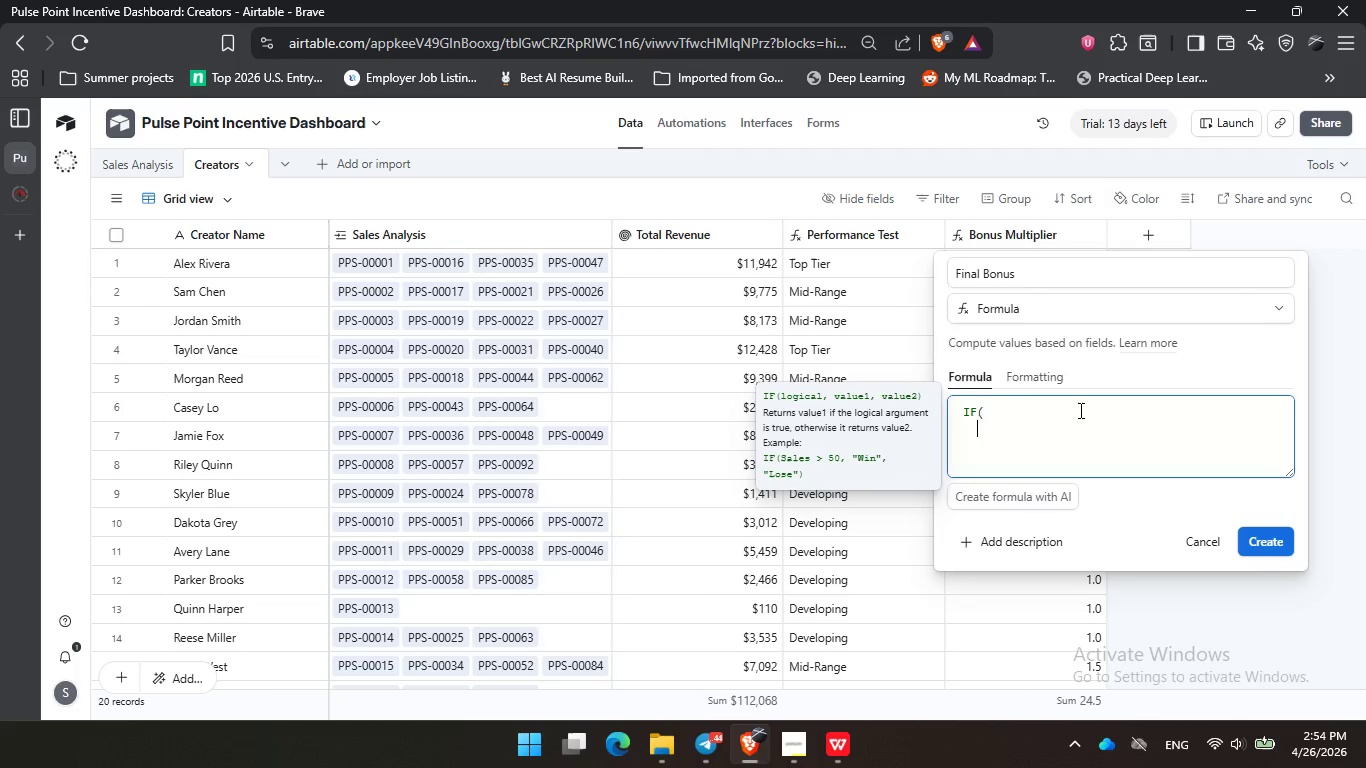 
key(Enter)
 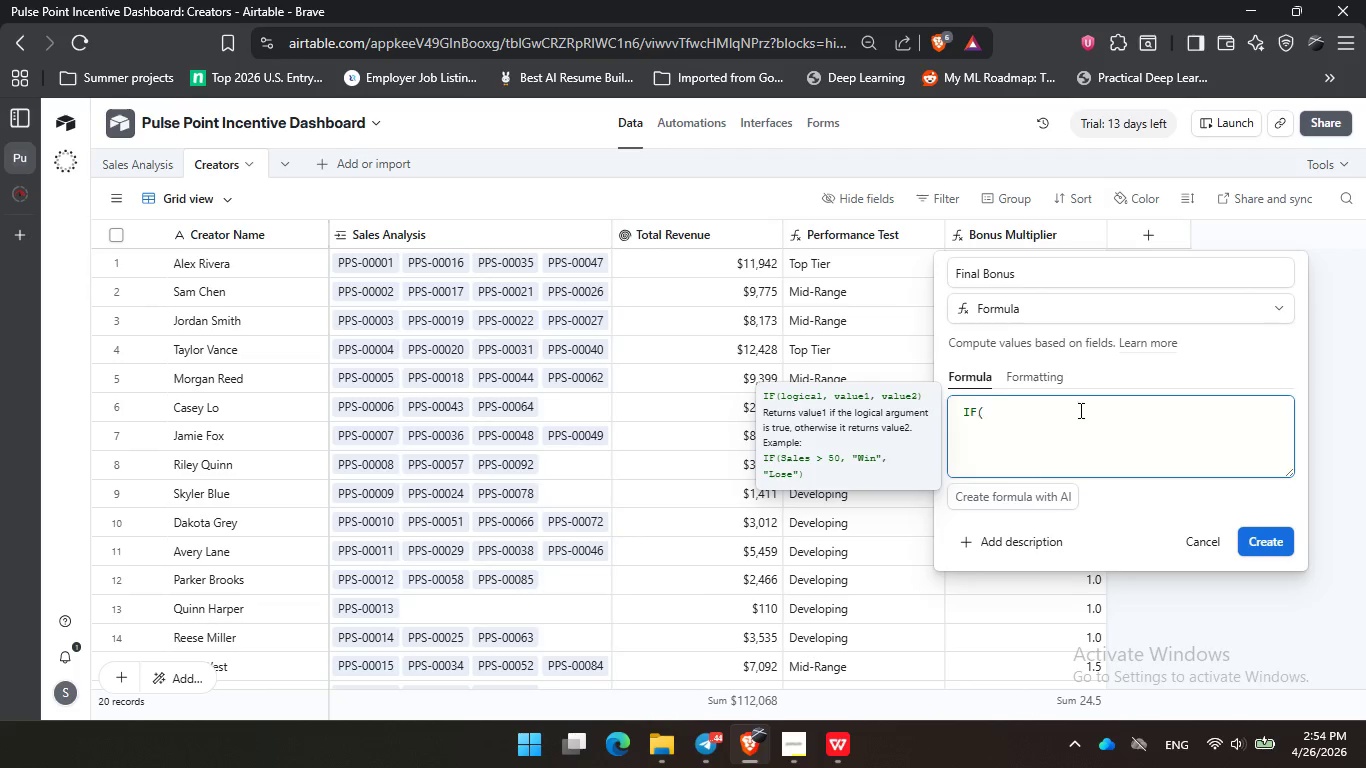 
type(tot)
 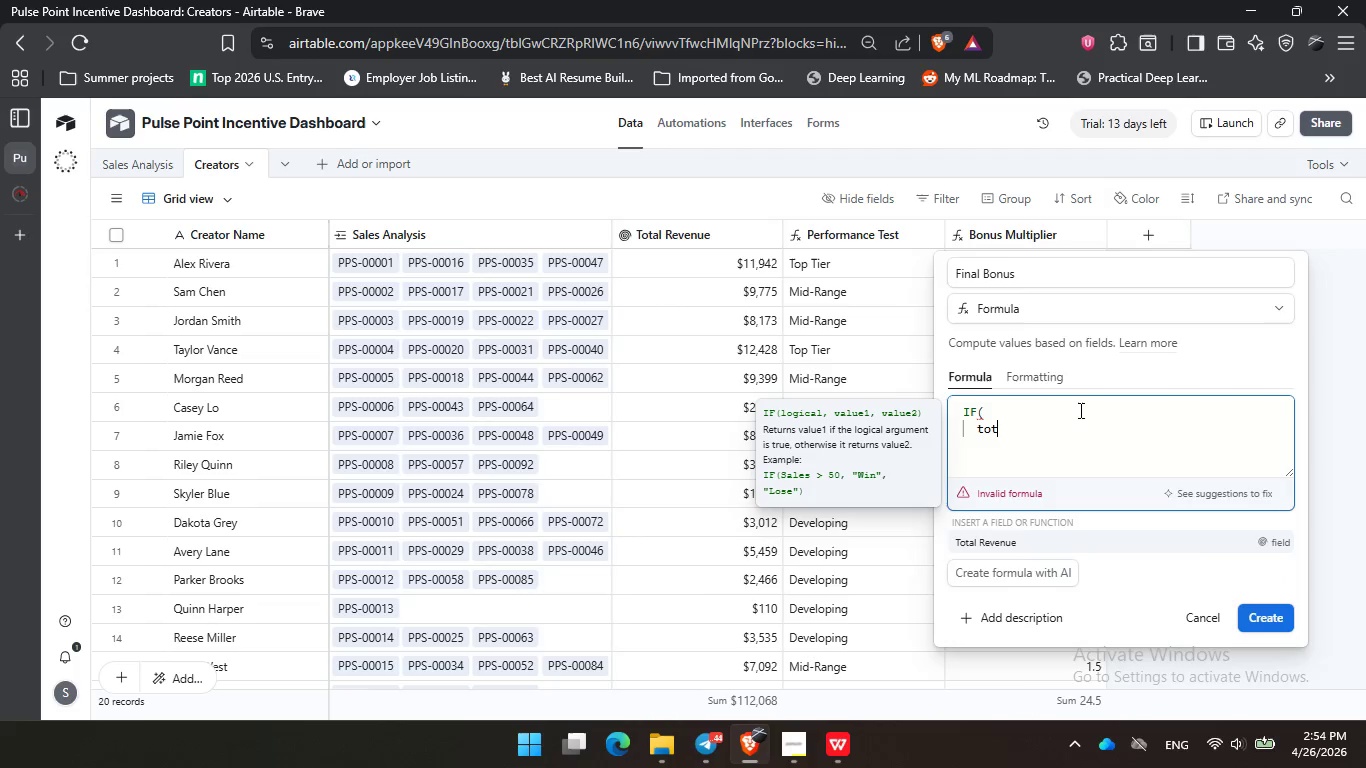 
key(Enter)
 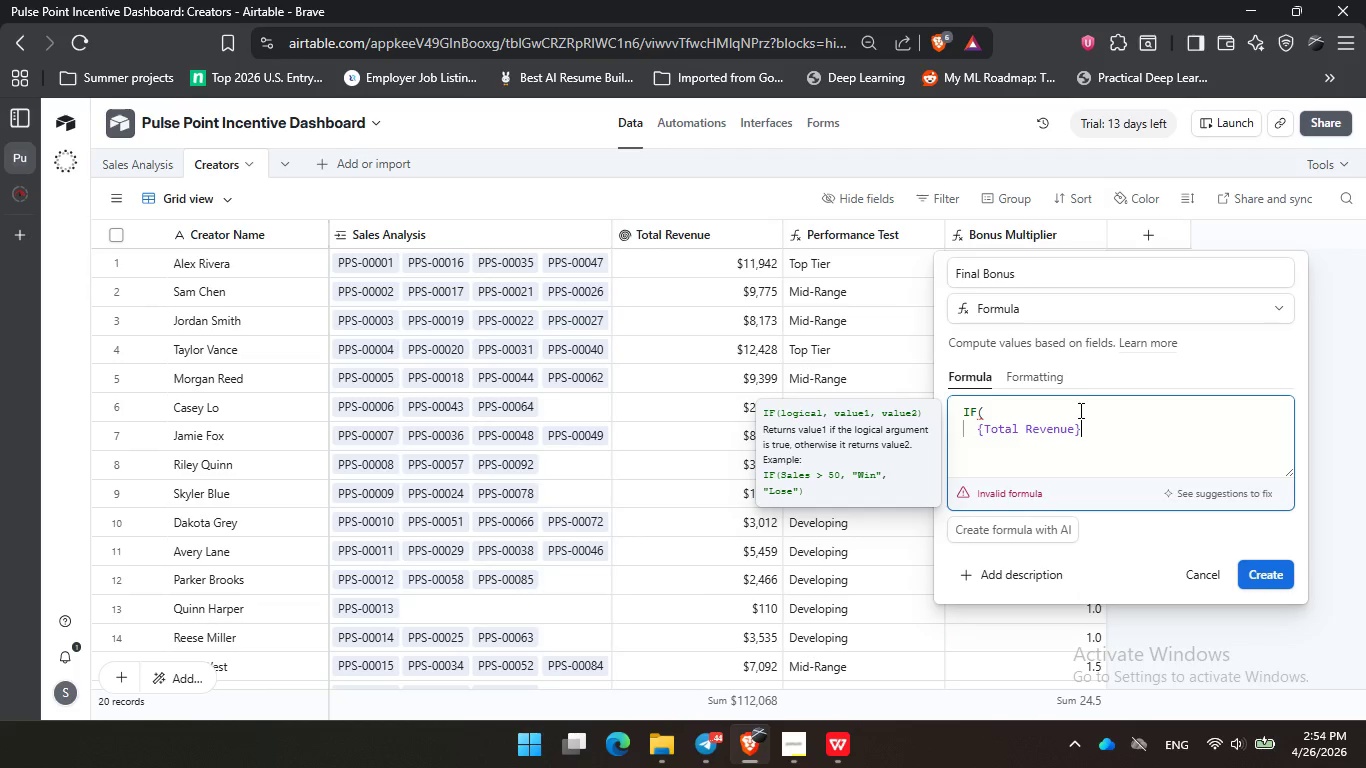 
key(Space)
 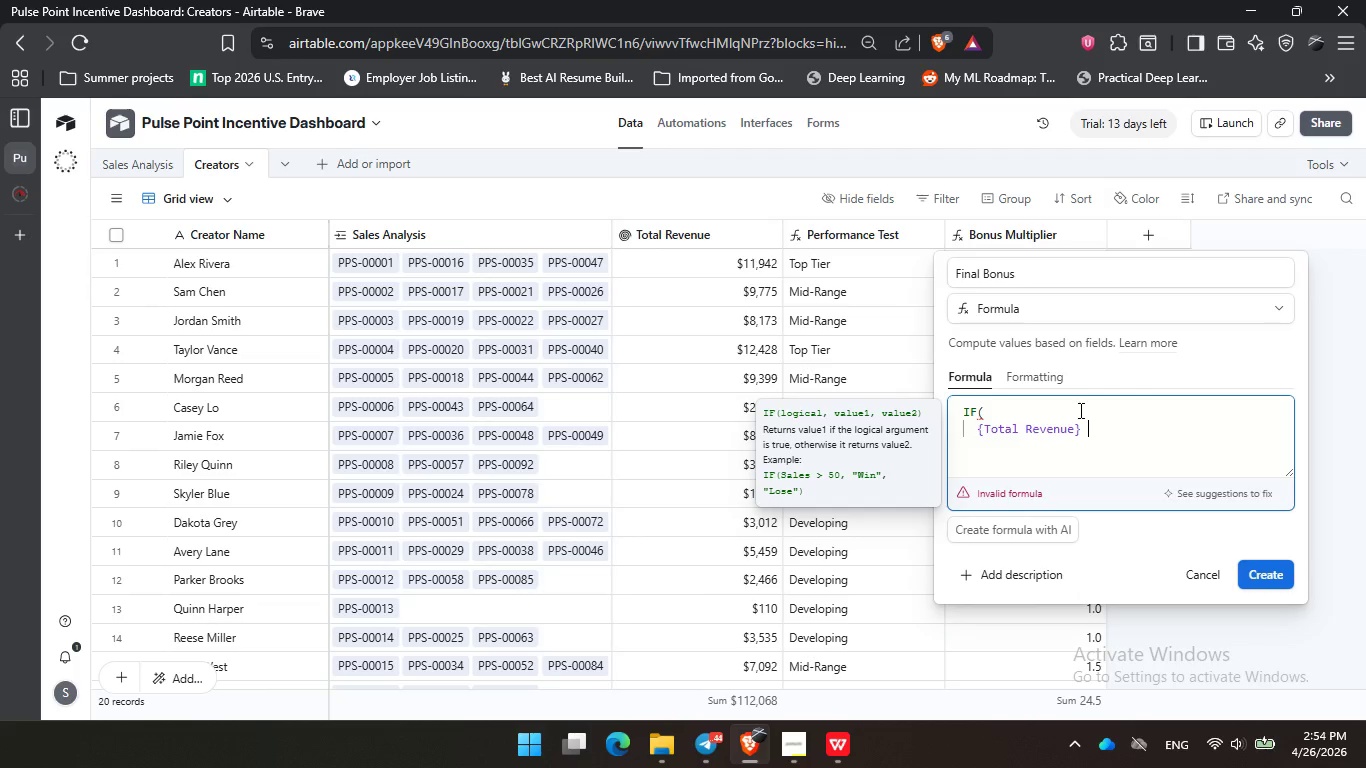 
key(Shift+Period)
 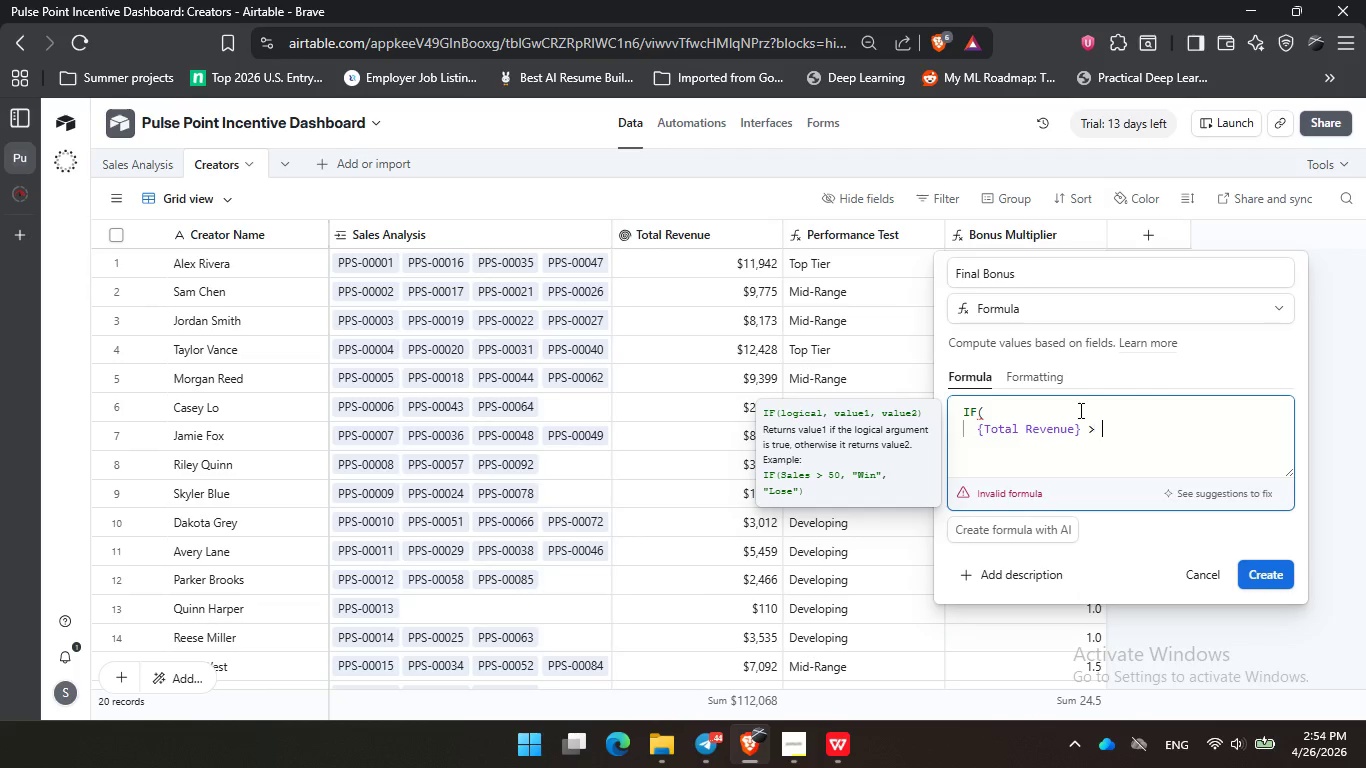 
key(Space)
 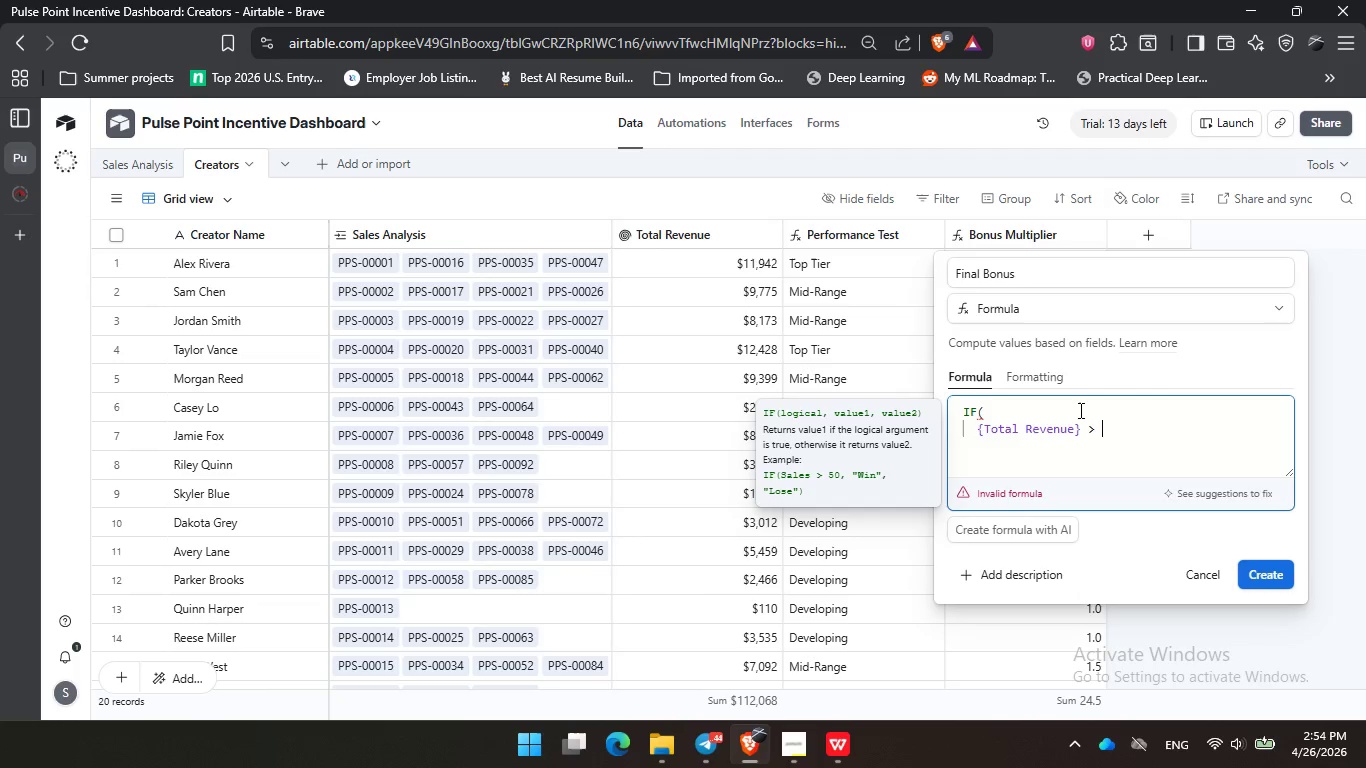 
key(Numpad5)
 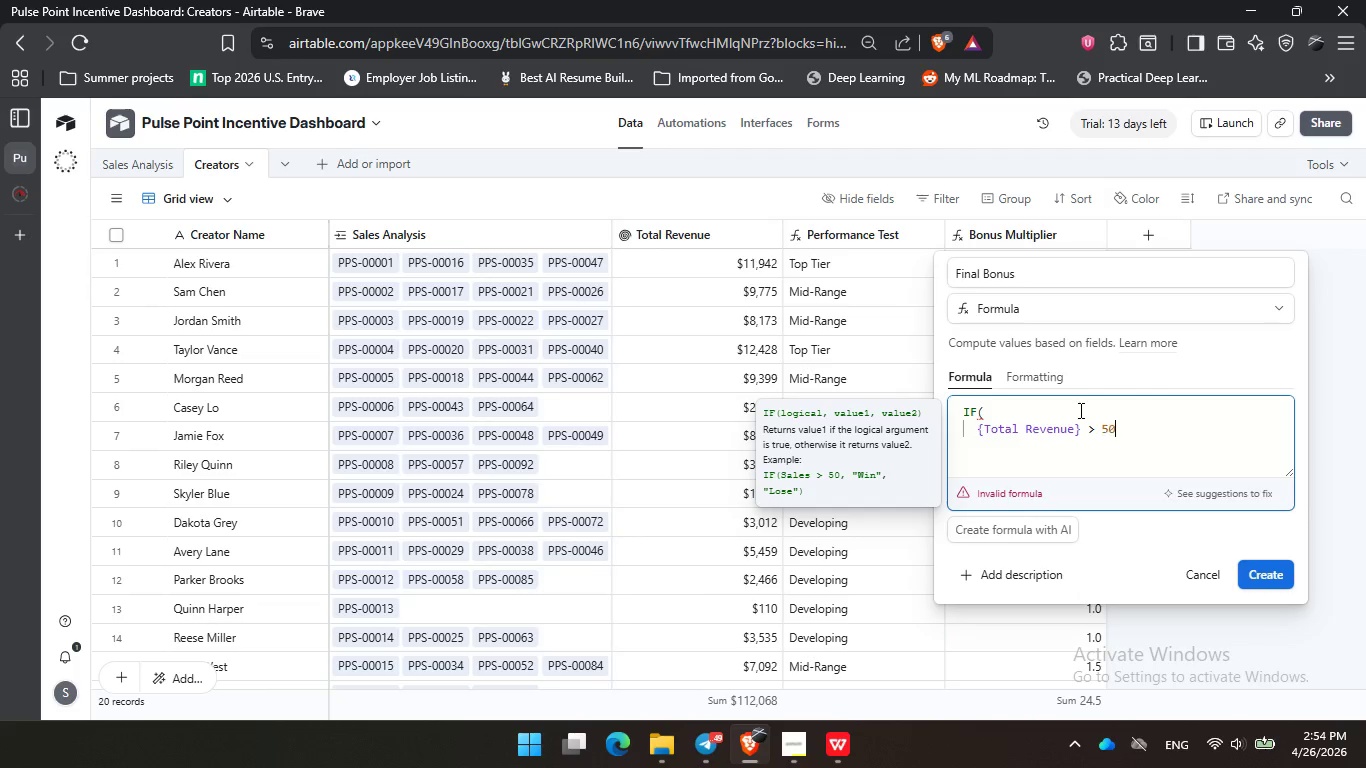 
key(Numpad0)
 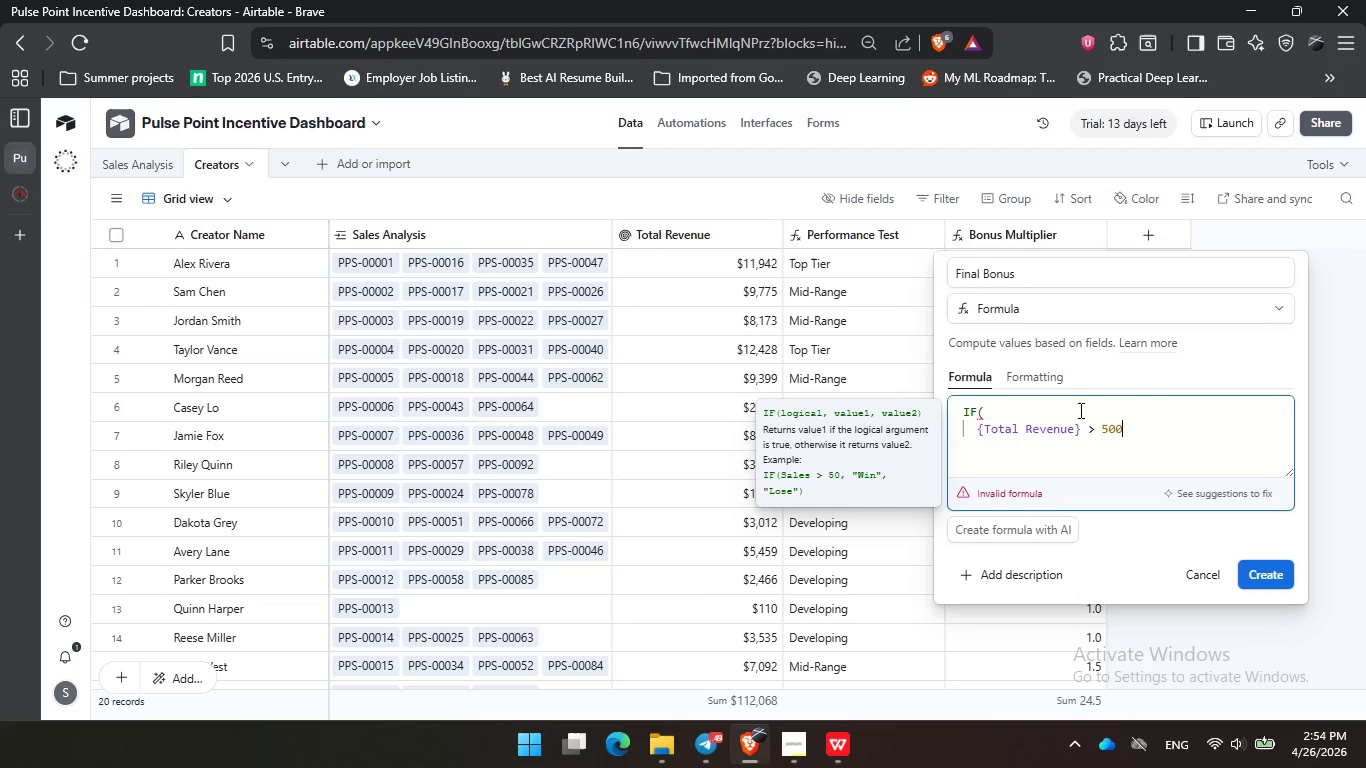 
key(Numpad0)
 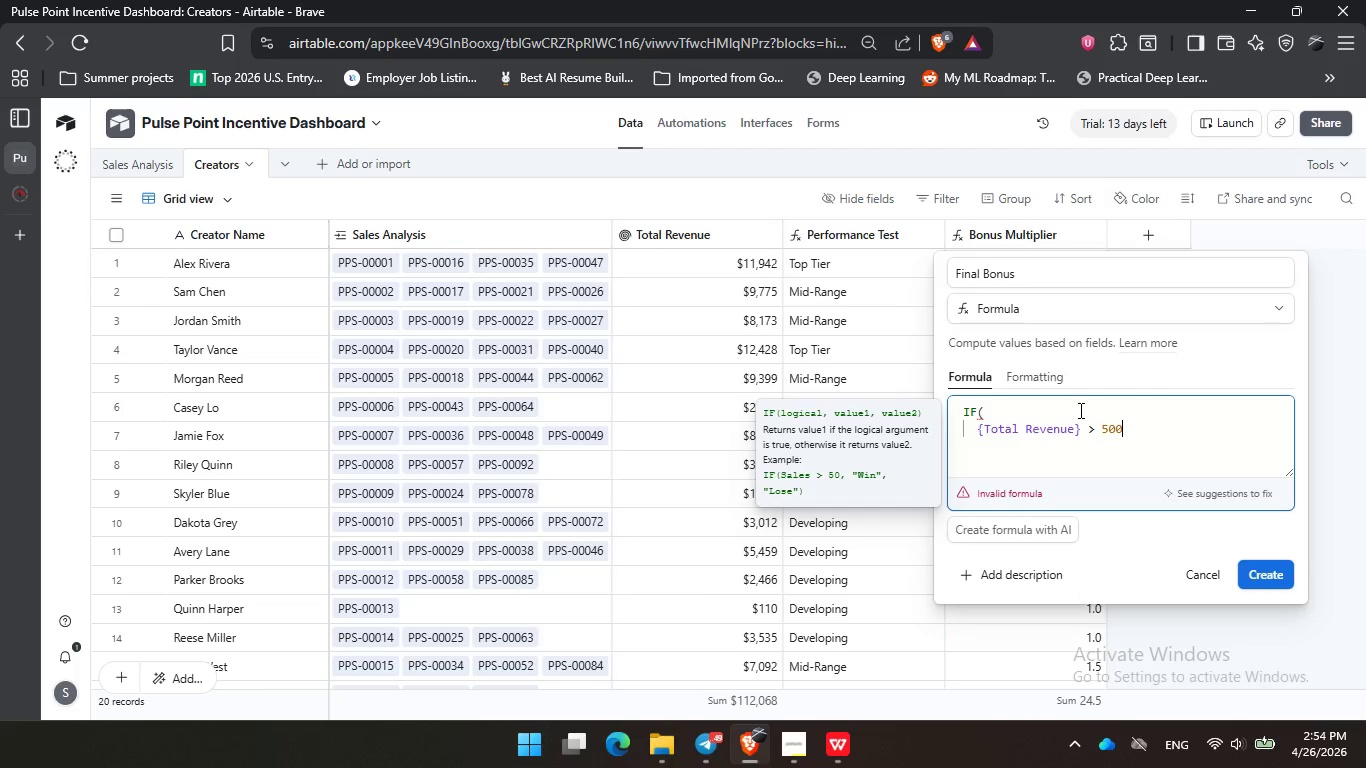 
key(Numpad0)
 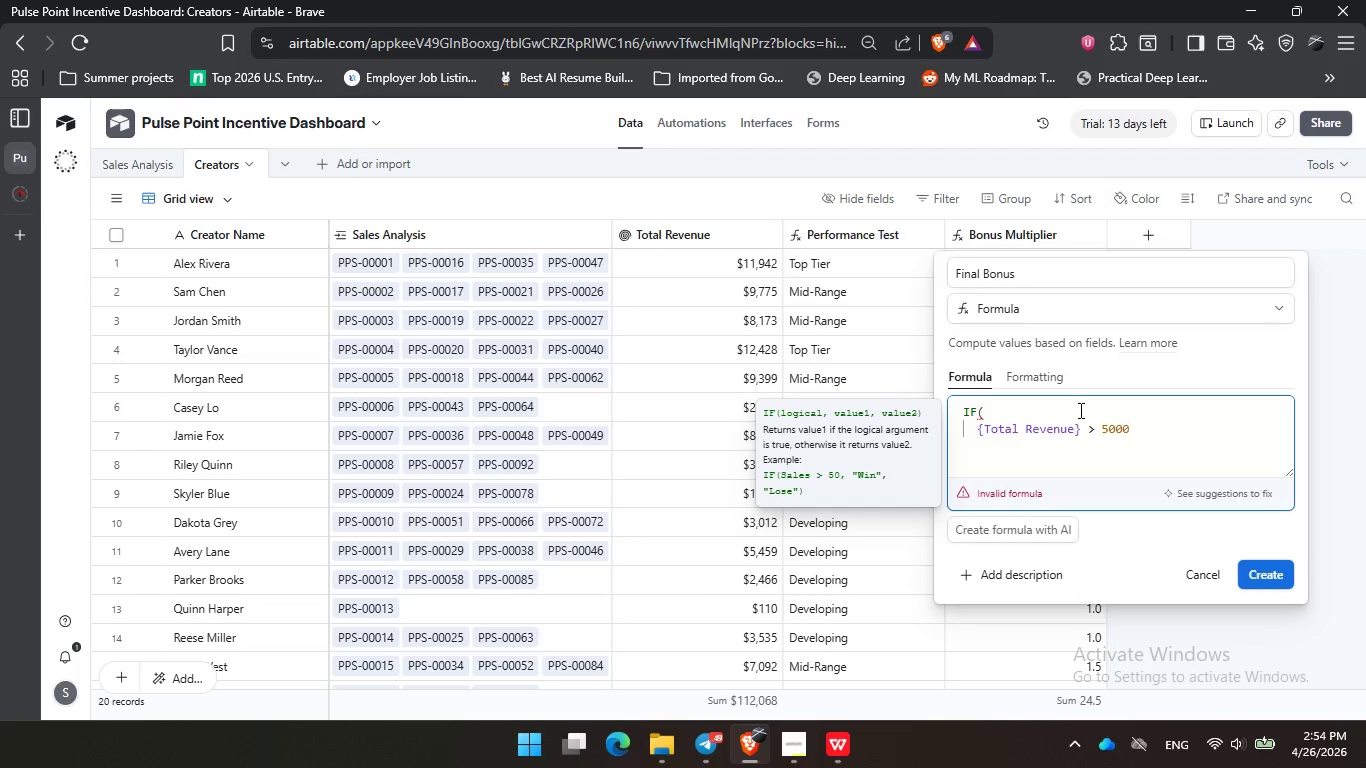 
key(Comma)
 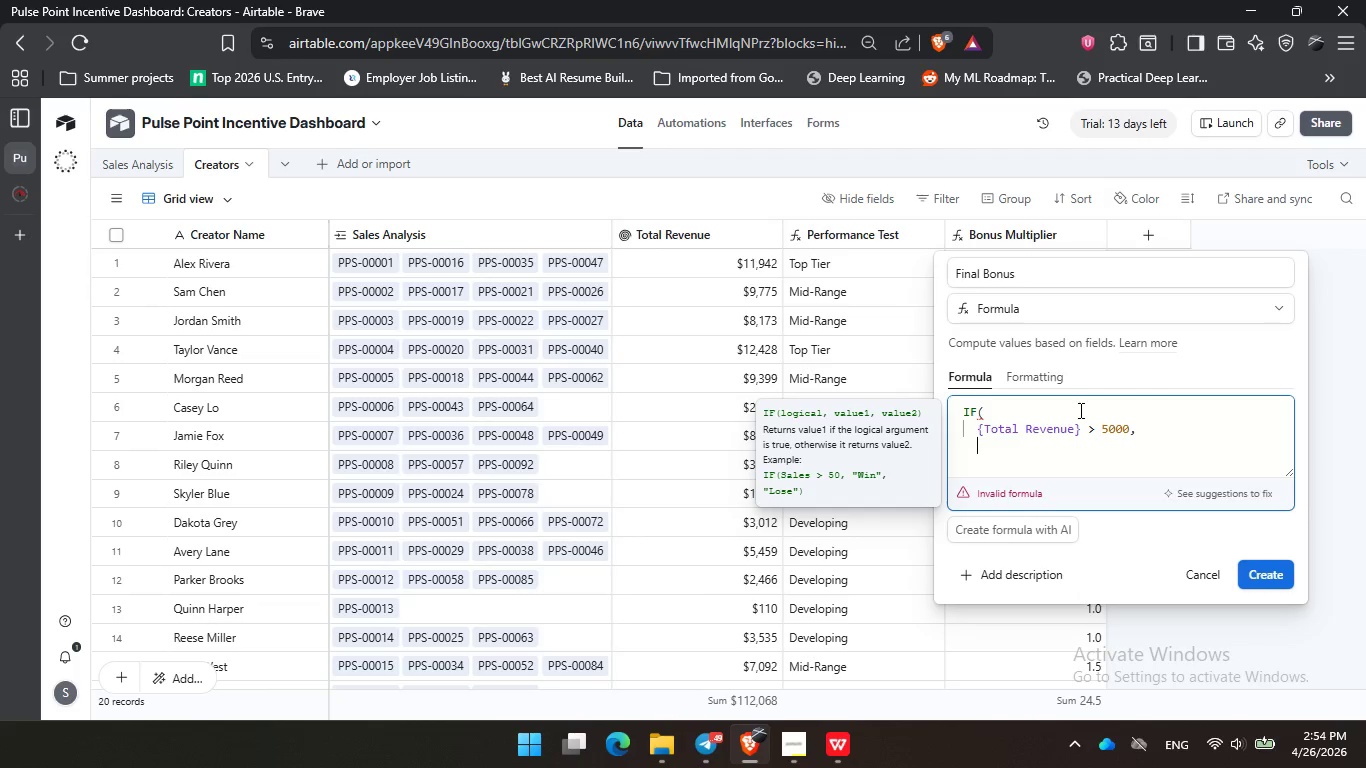 
key(Enter)
 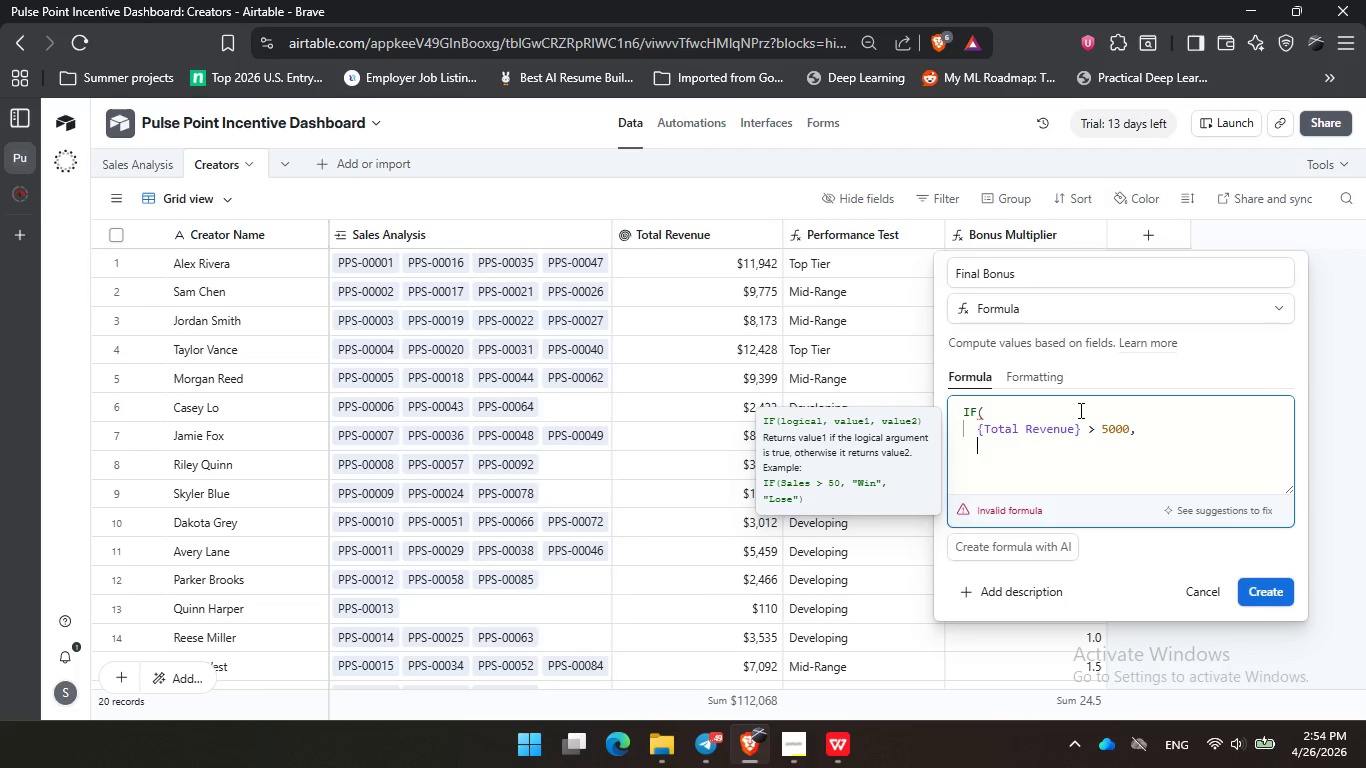 
type(tot)
 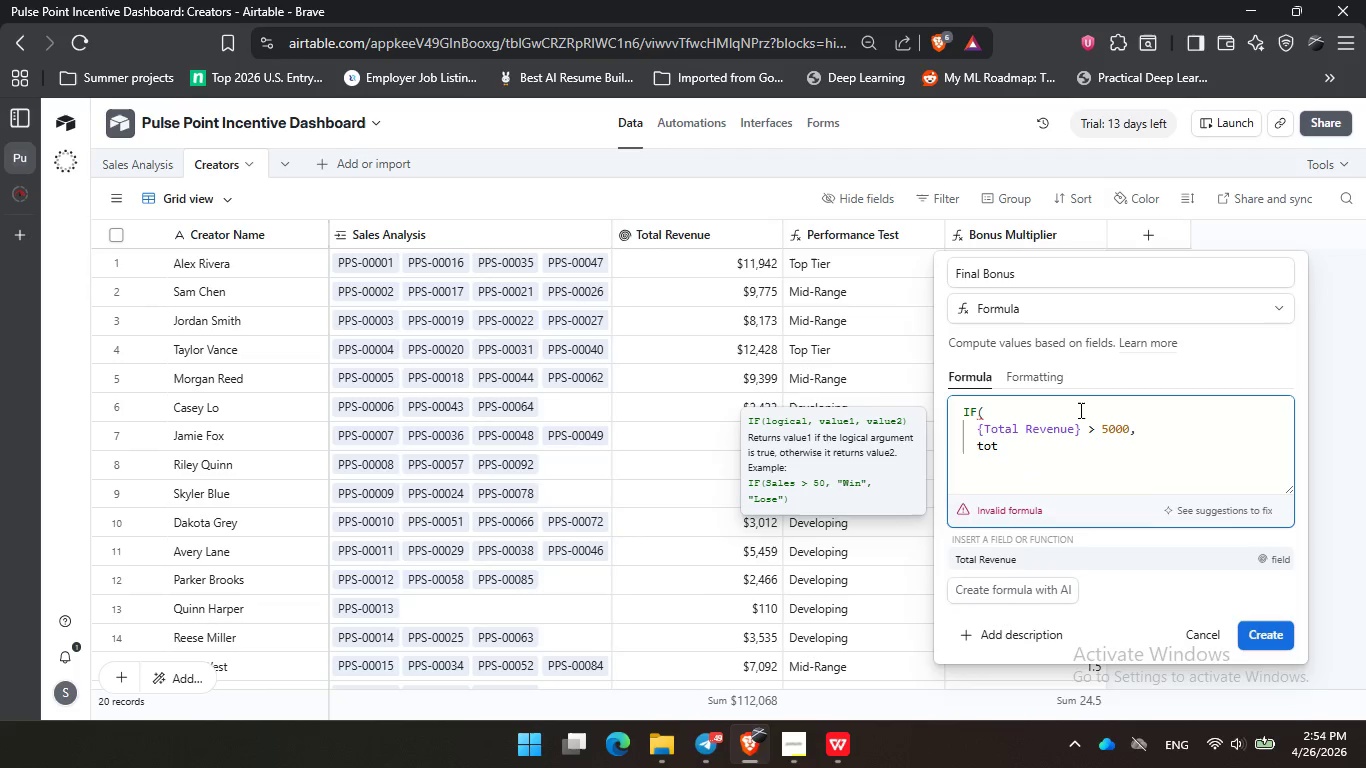 
key(Enter)
 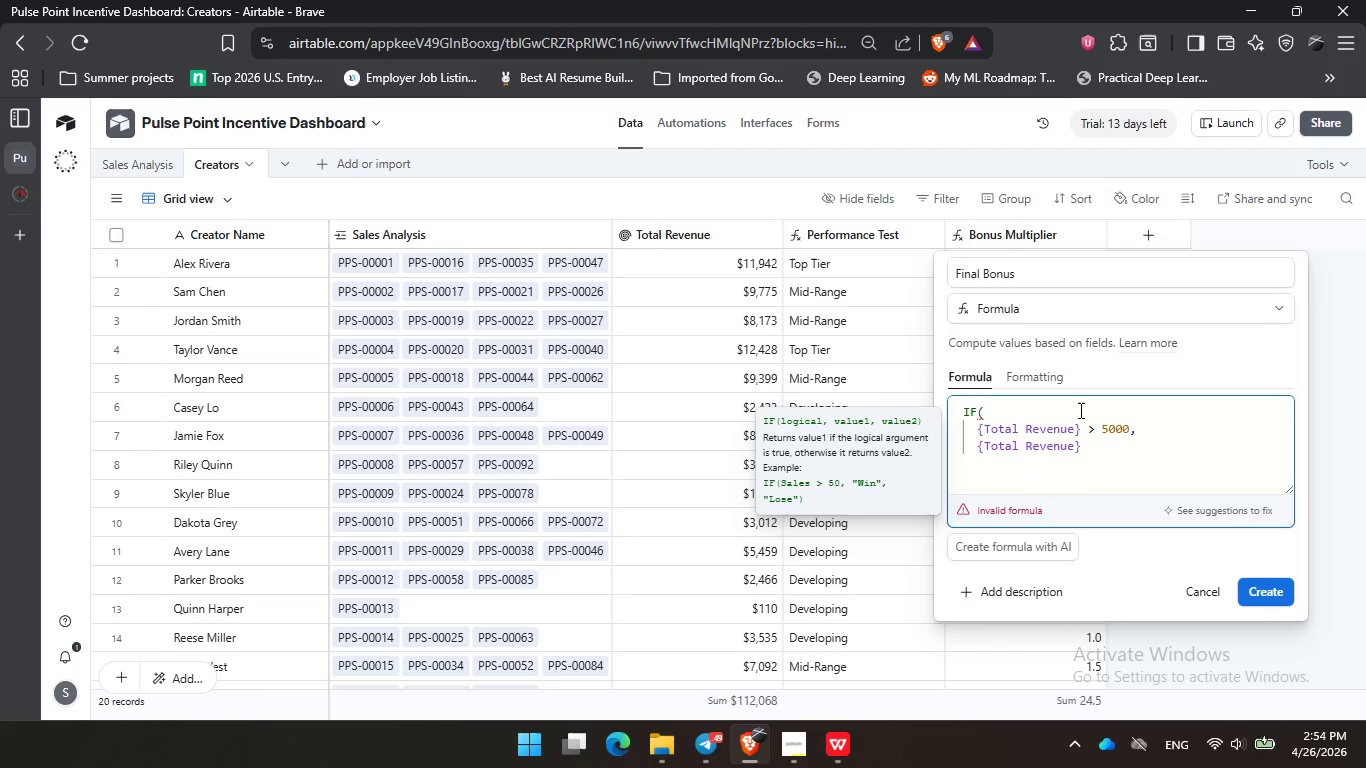 
key(Space)
 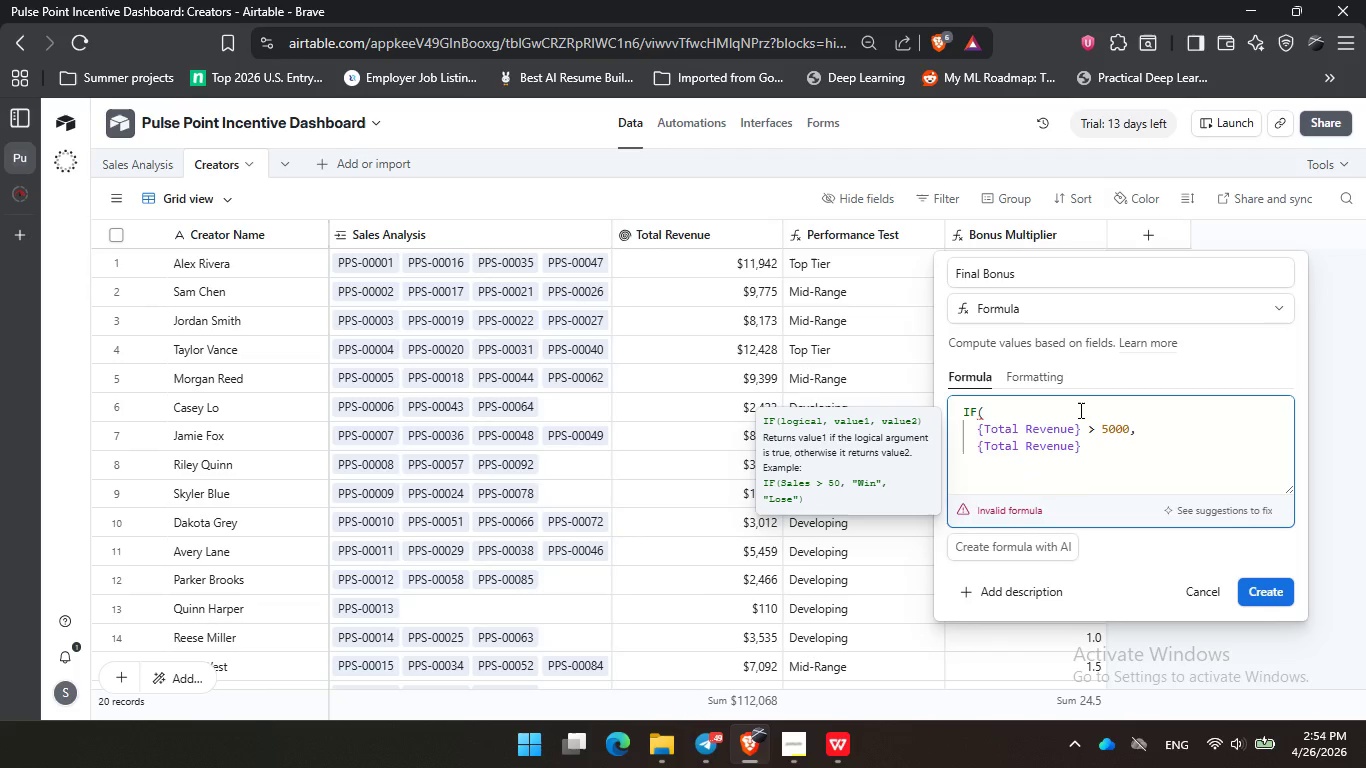 
key(Shift+8)
 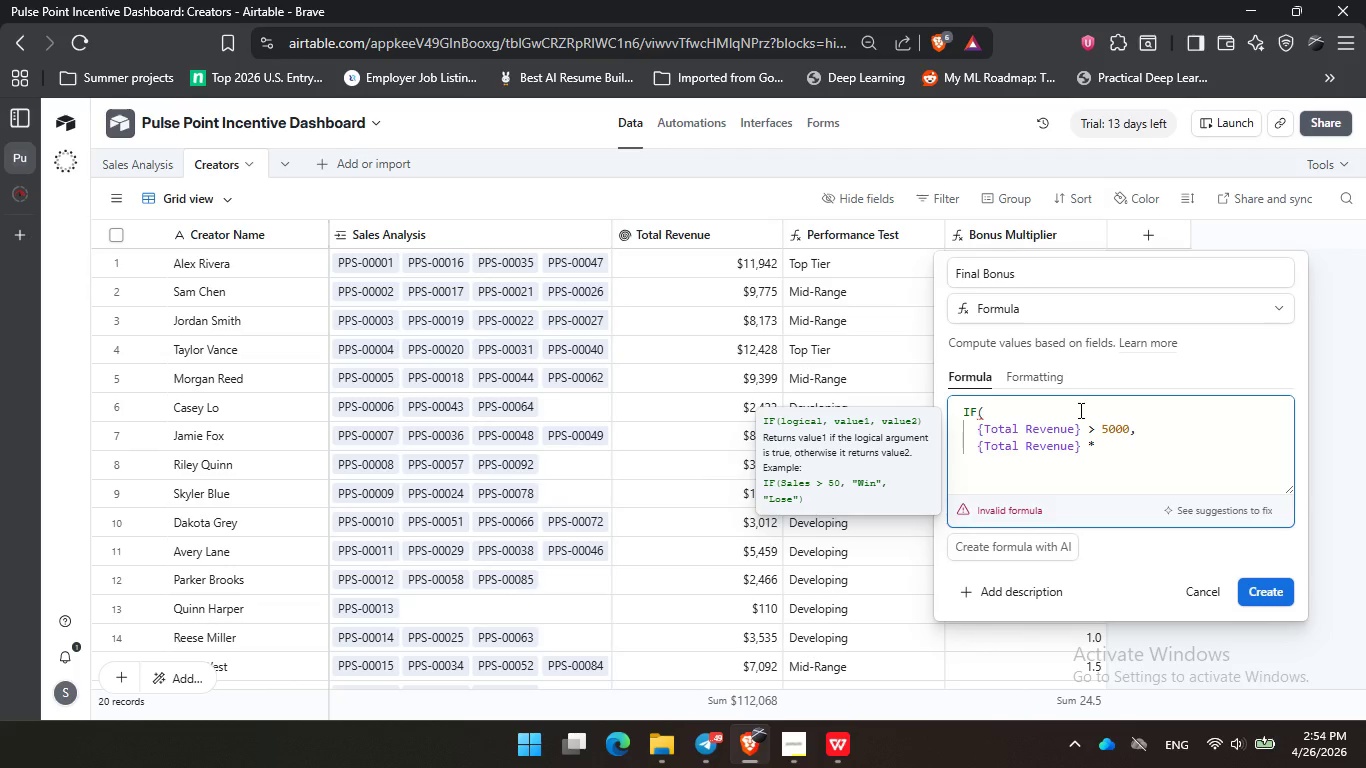 
key(Space)
 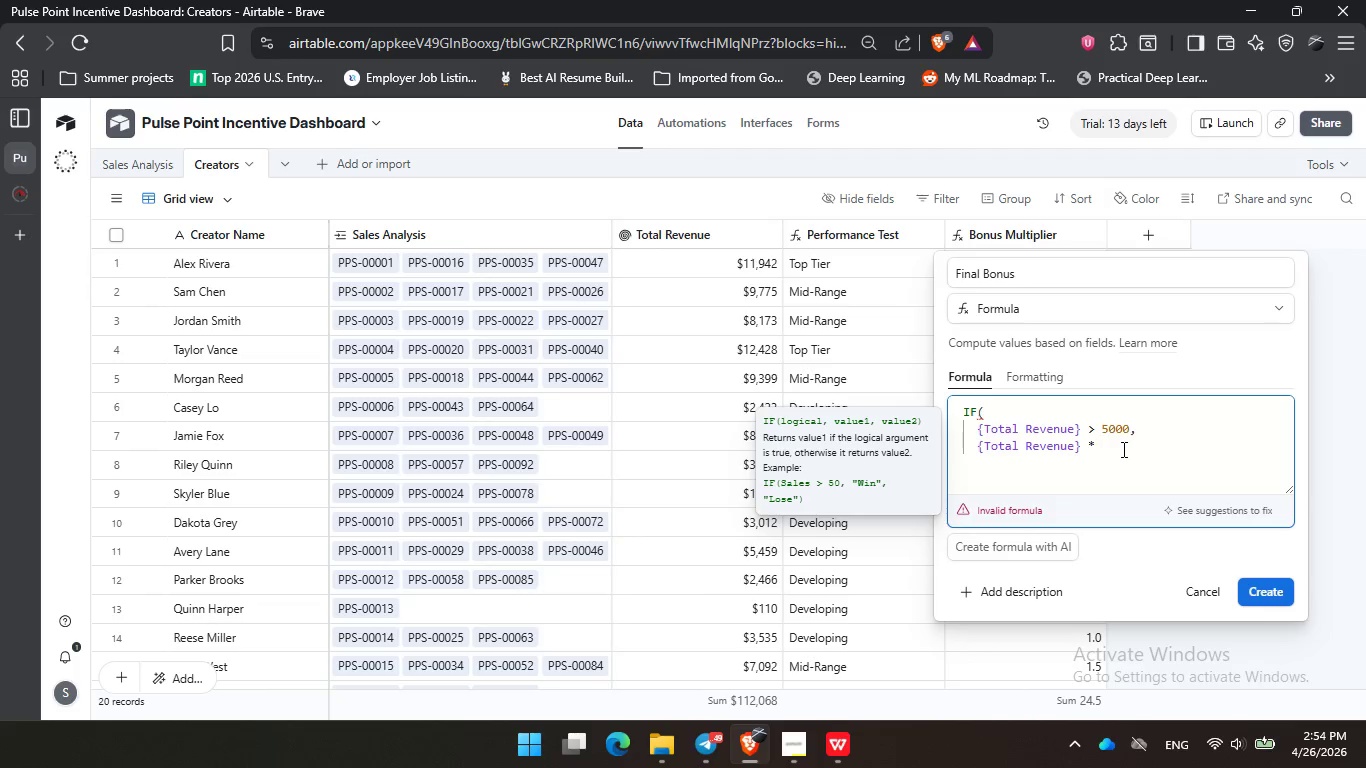 
double_click([1119, 431])
 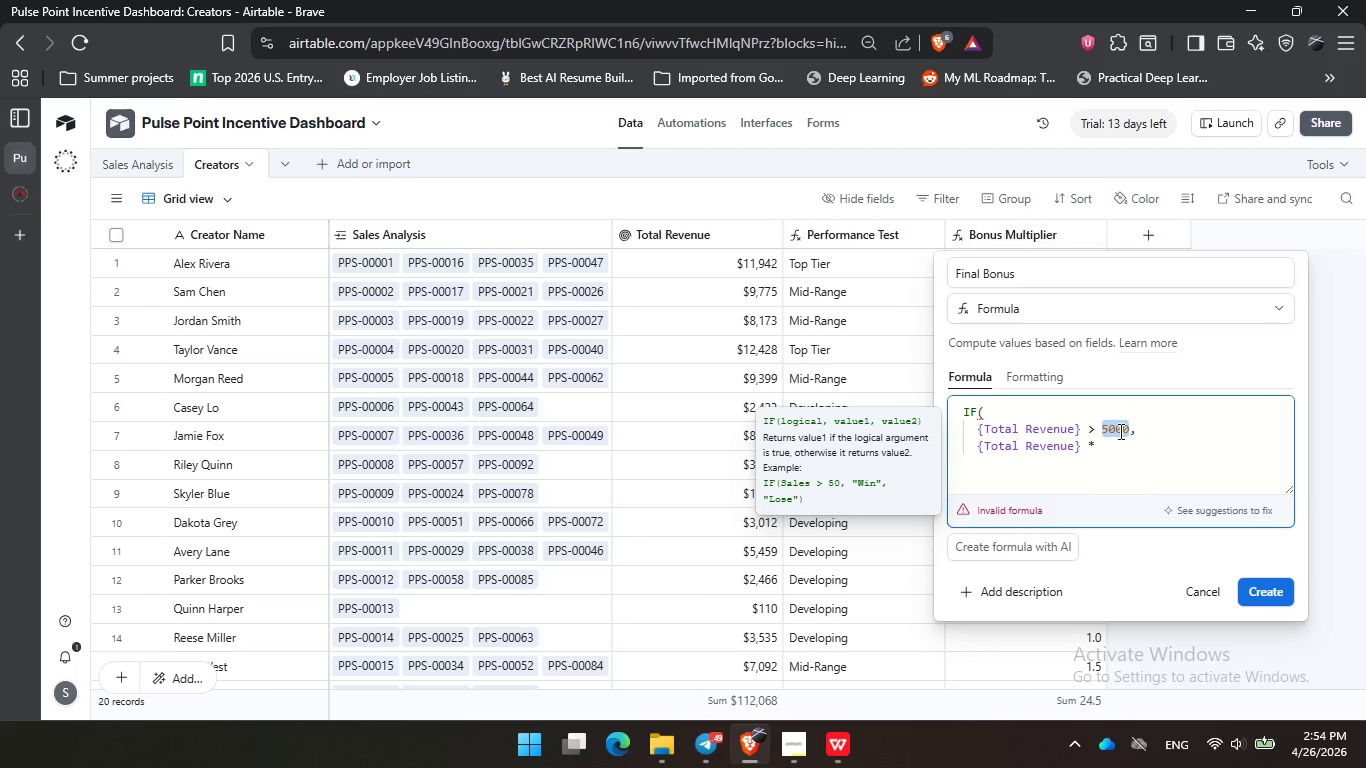 
key(Backspace)
 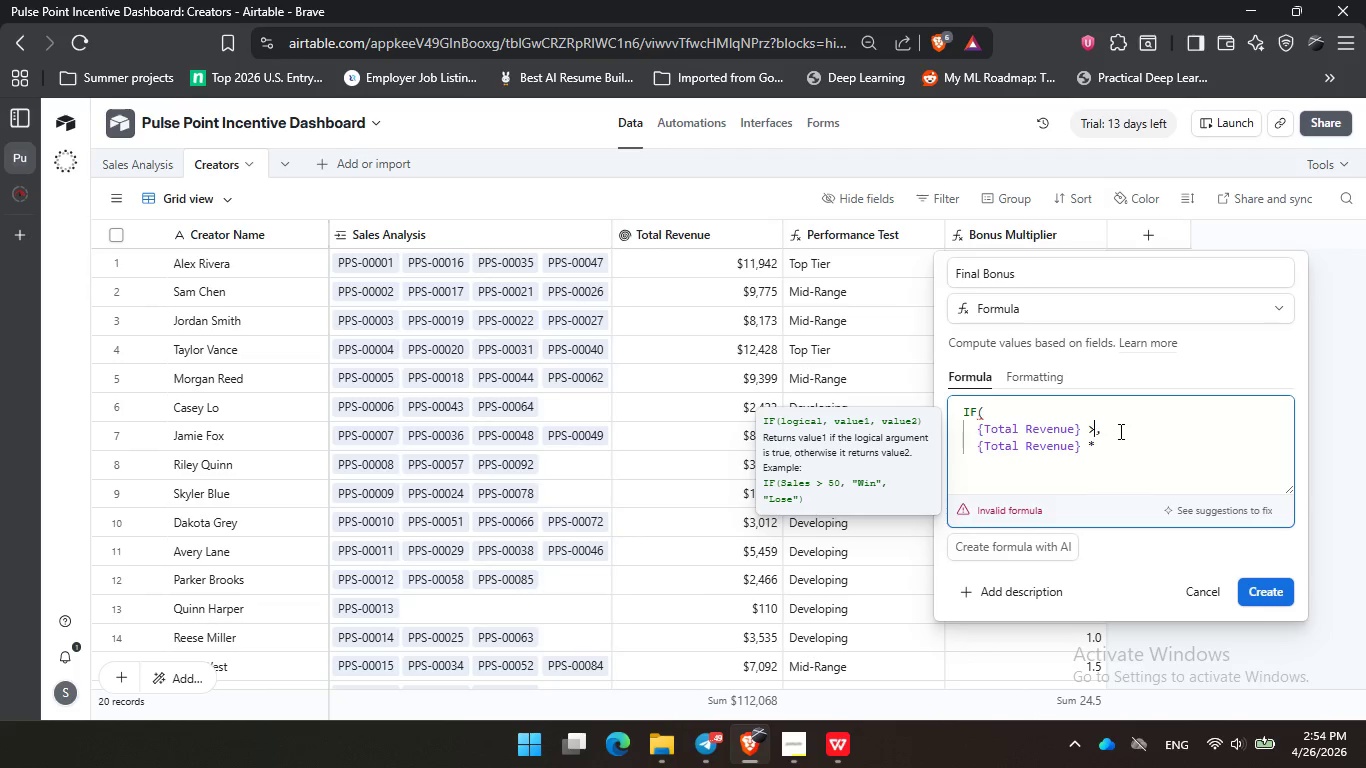 
key(Backspace)
 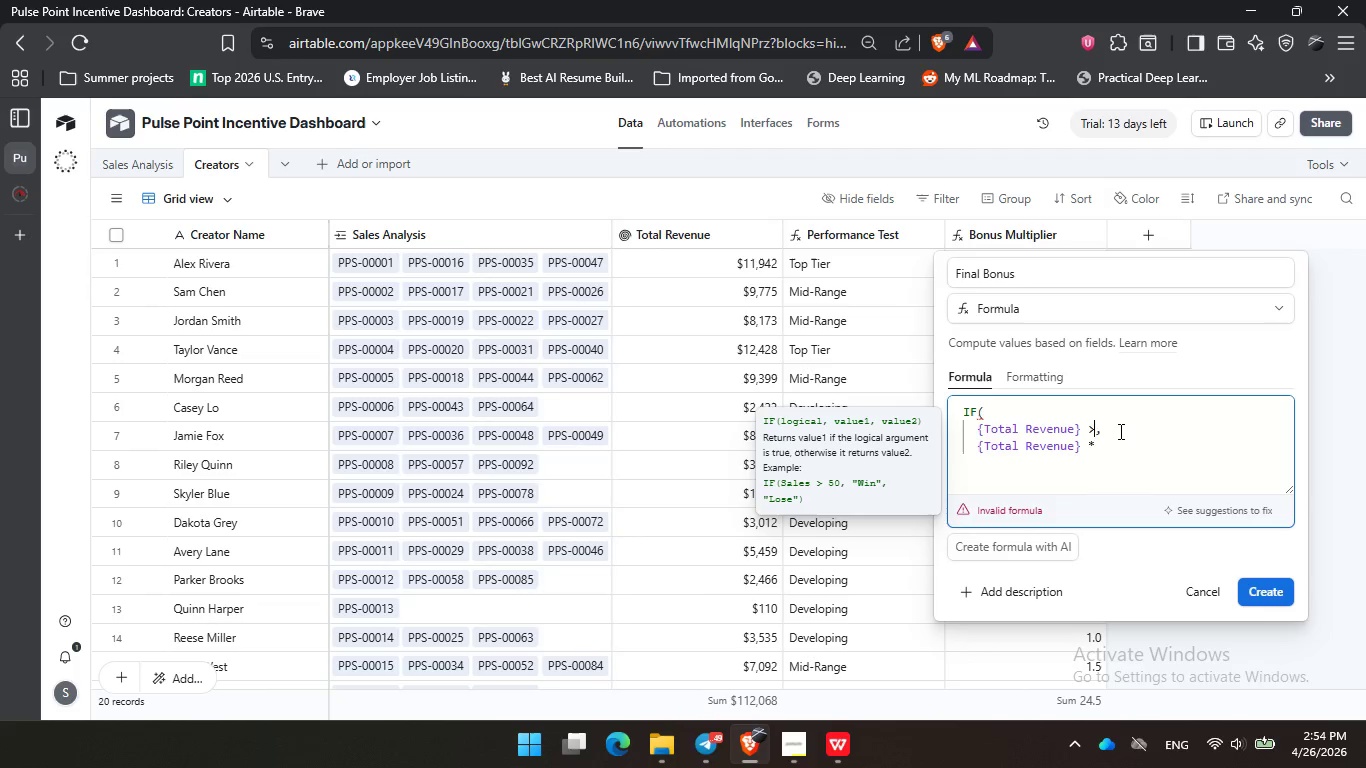 
key(Backspace)
 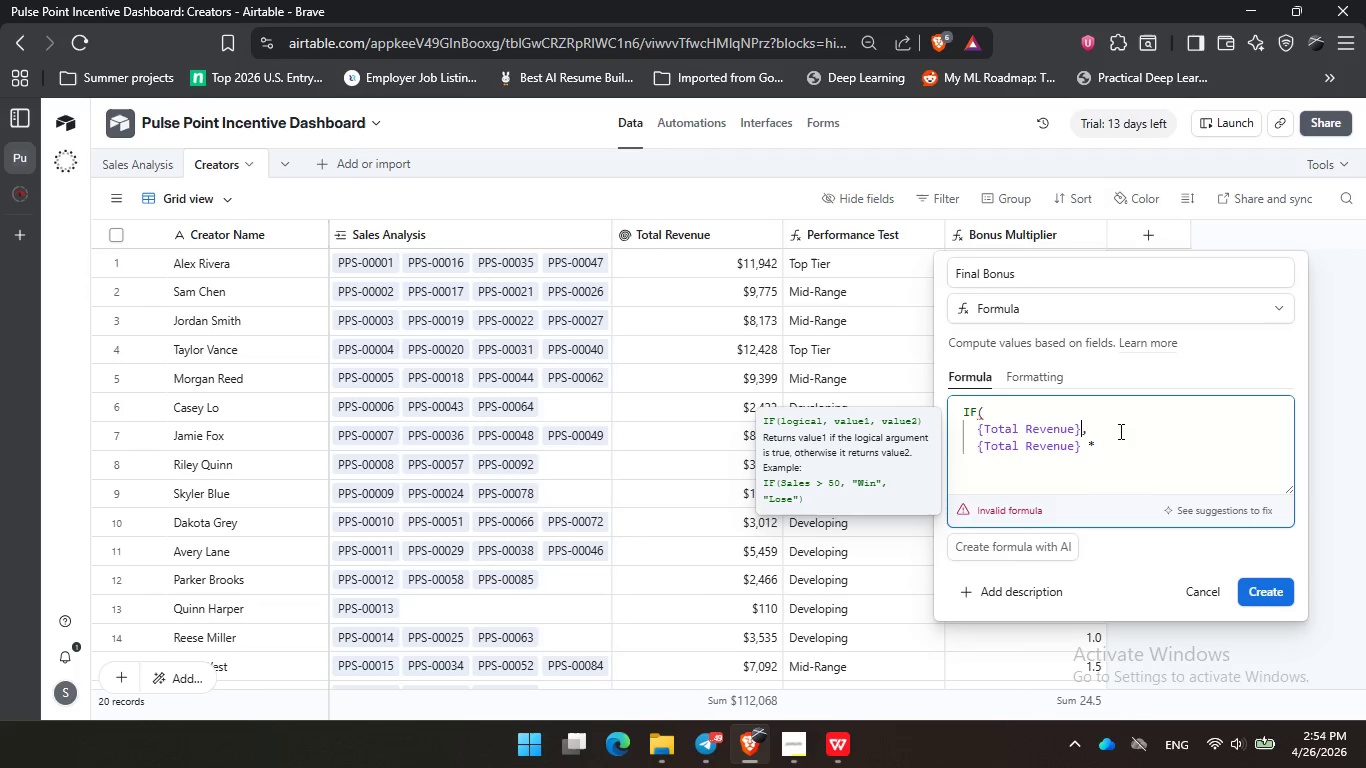 
key(Backspace)
 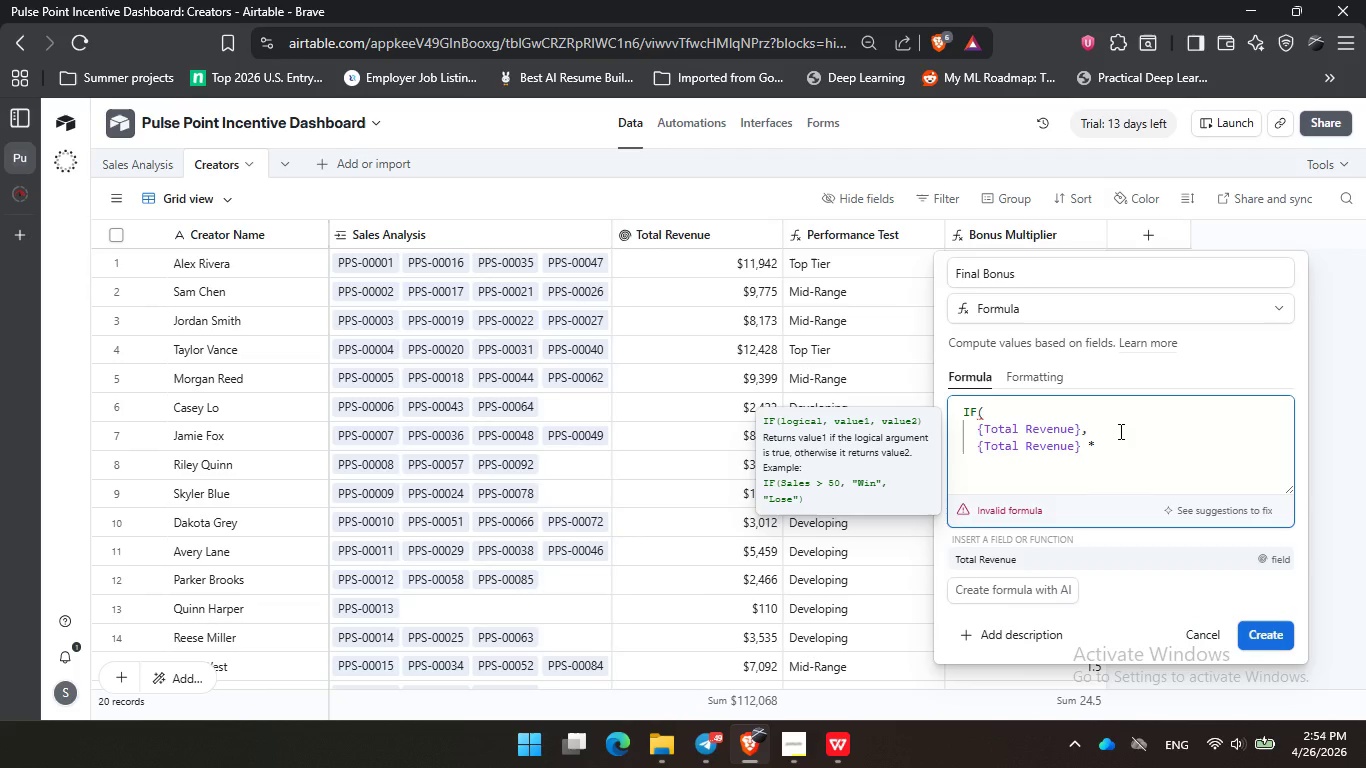 
key(Shift+0)
 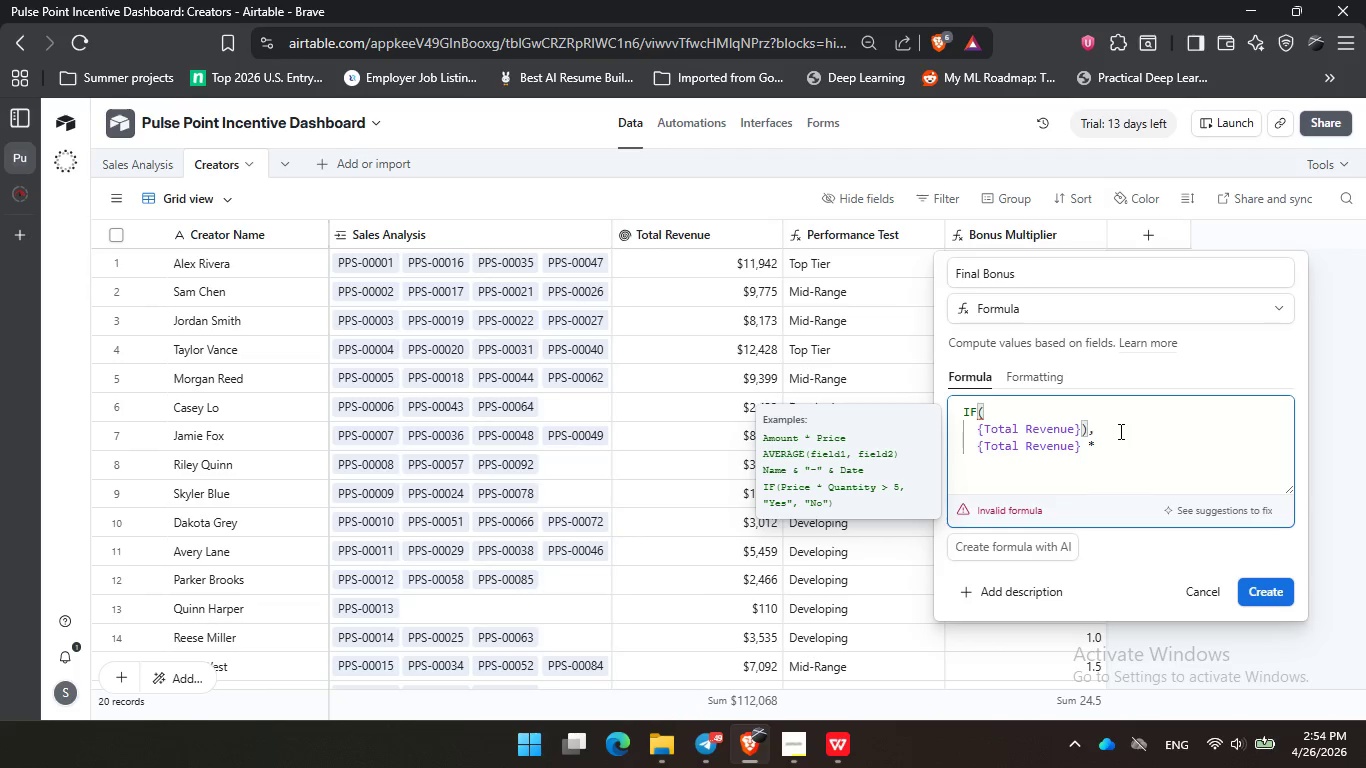 
key(ArrowLeft)
 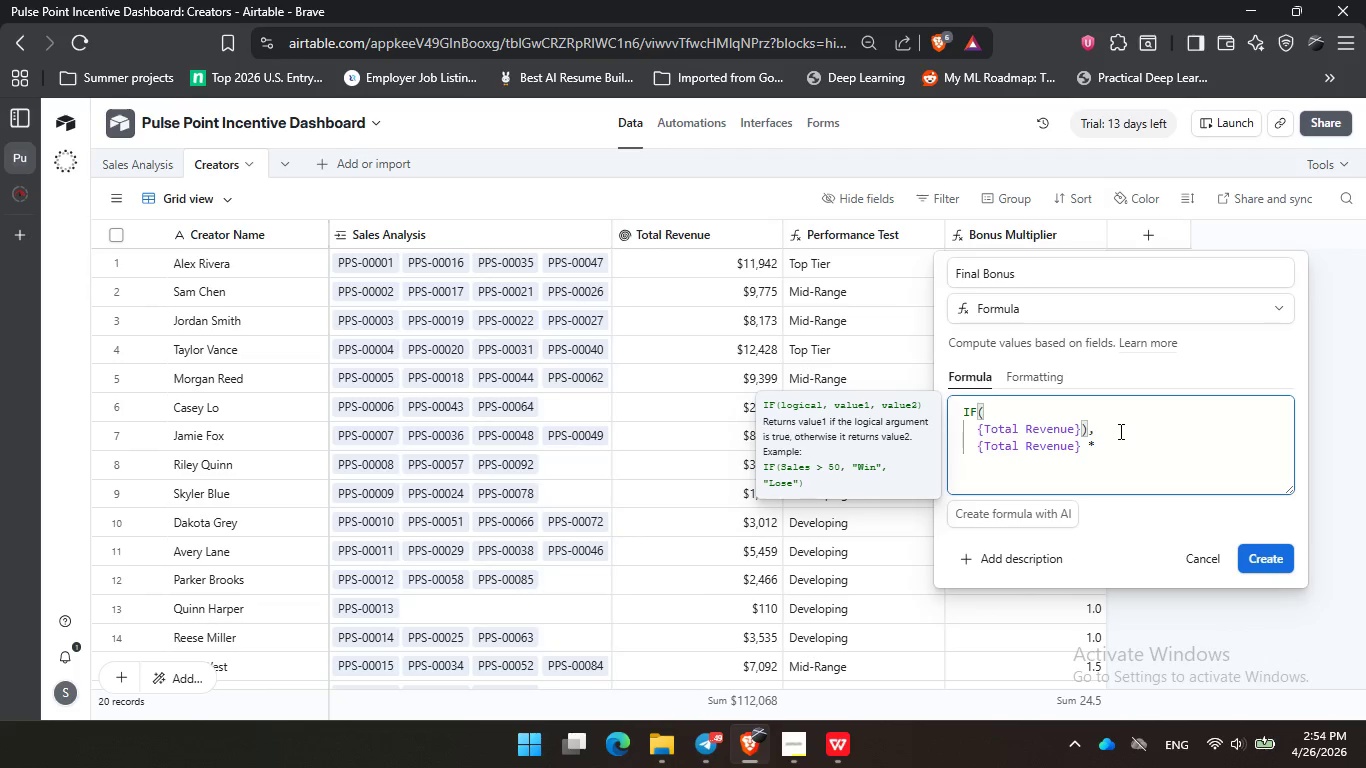 
key(ArrowDown)
 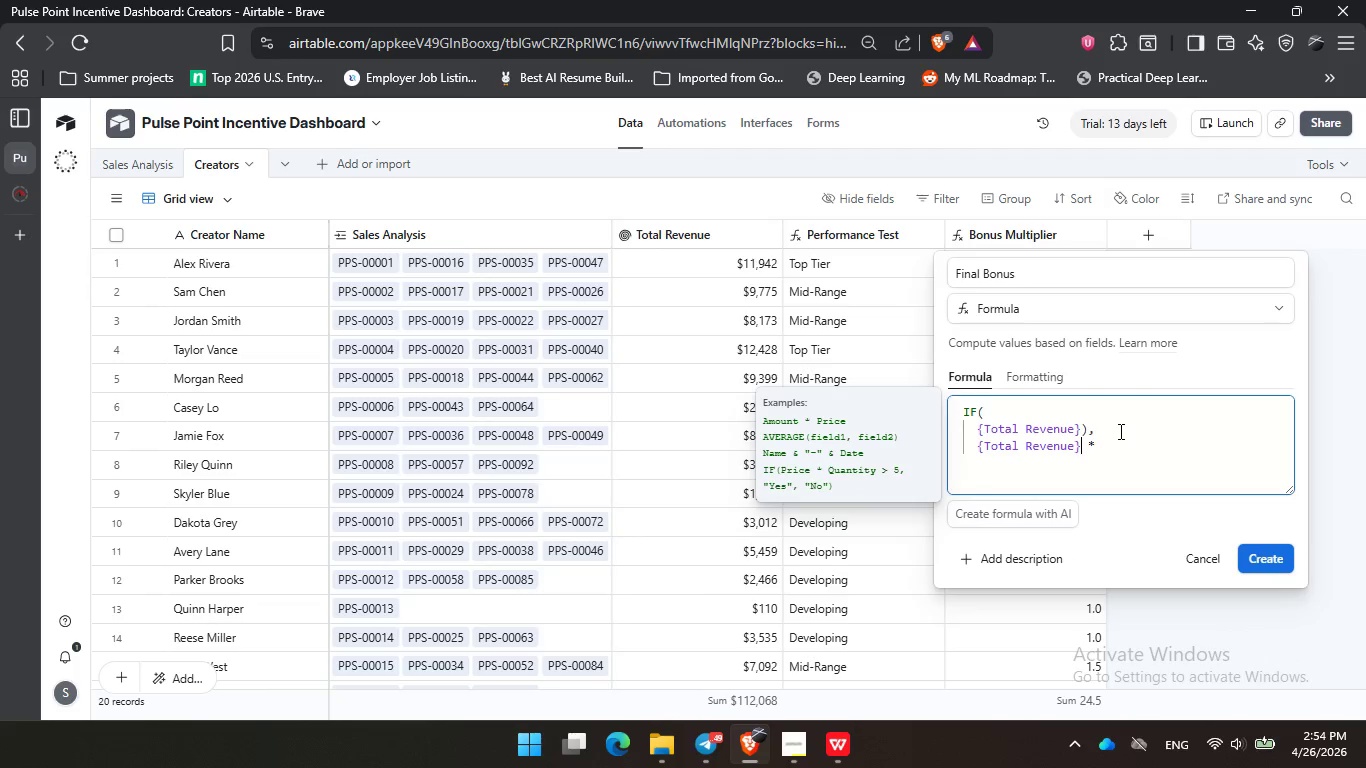 
key(ArrowRight)
 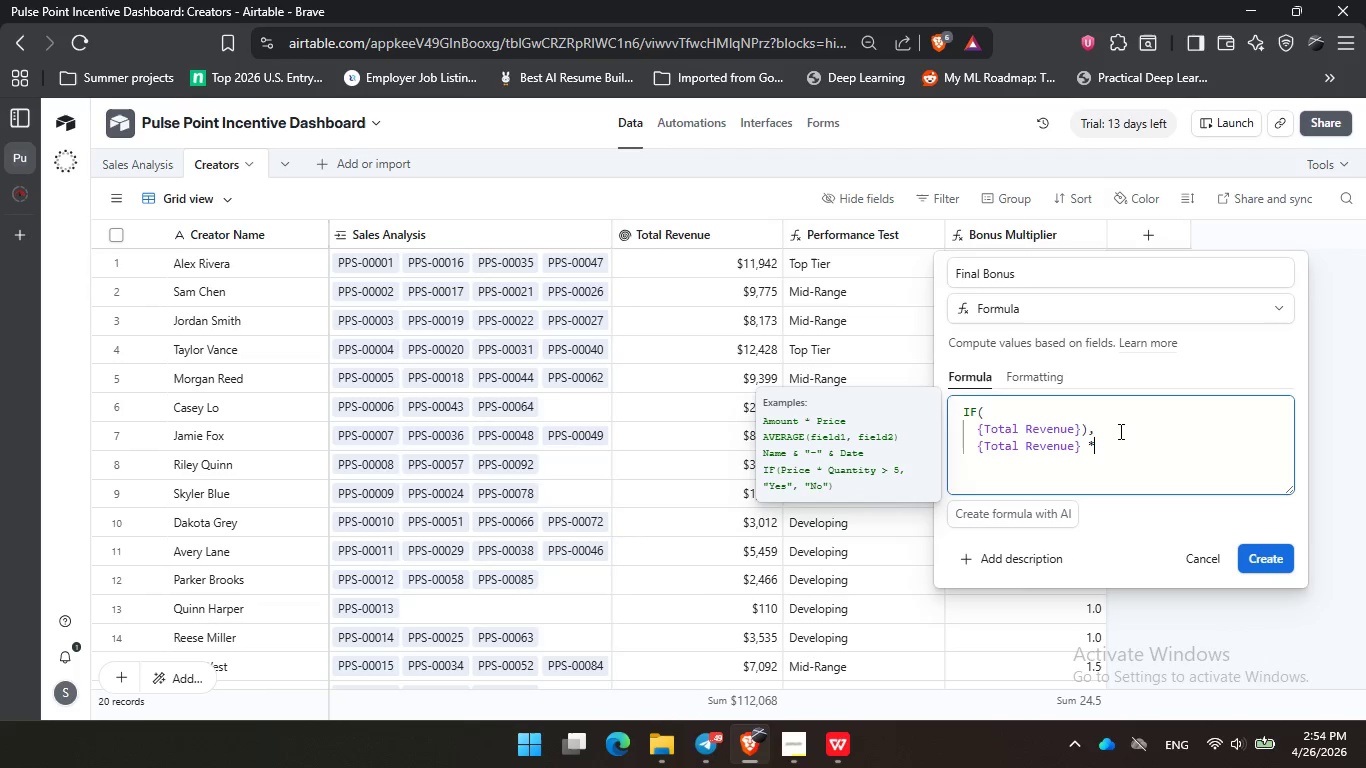 
key(ArrowRight)
 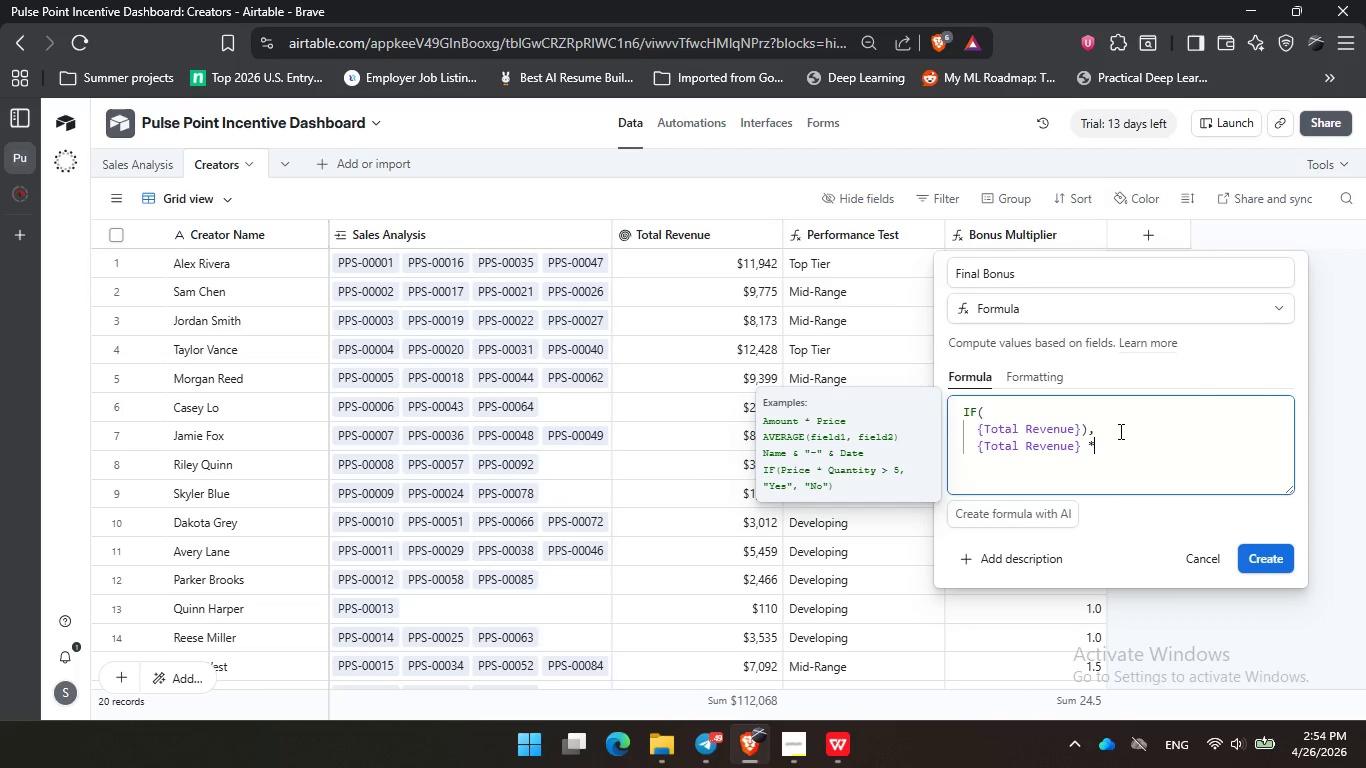 
type( no)
key(Backspace)
key(Backspace)
type(bo)
 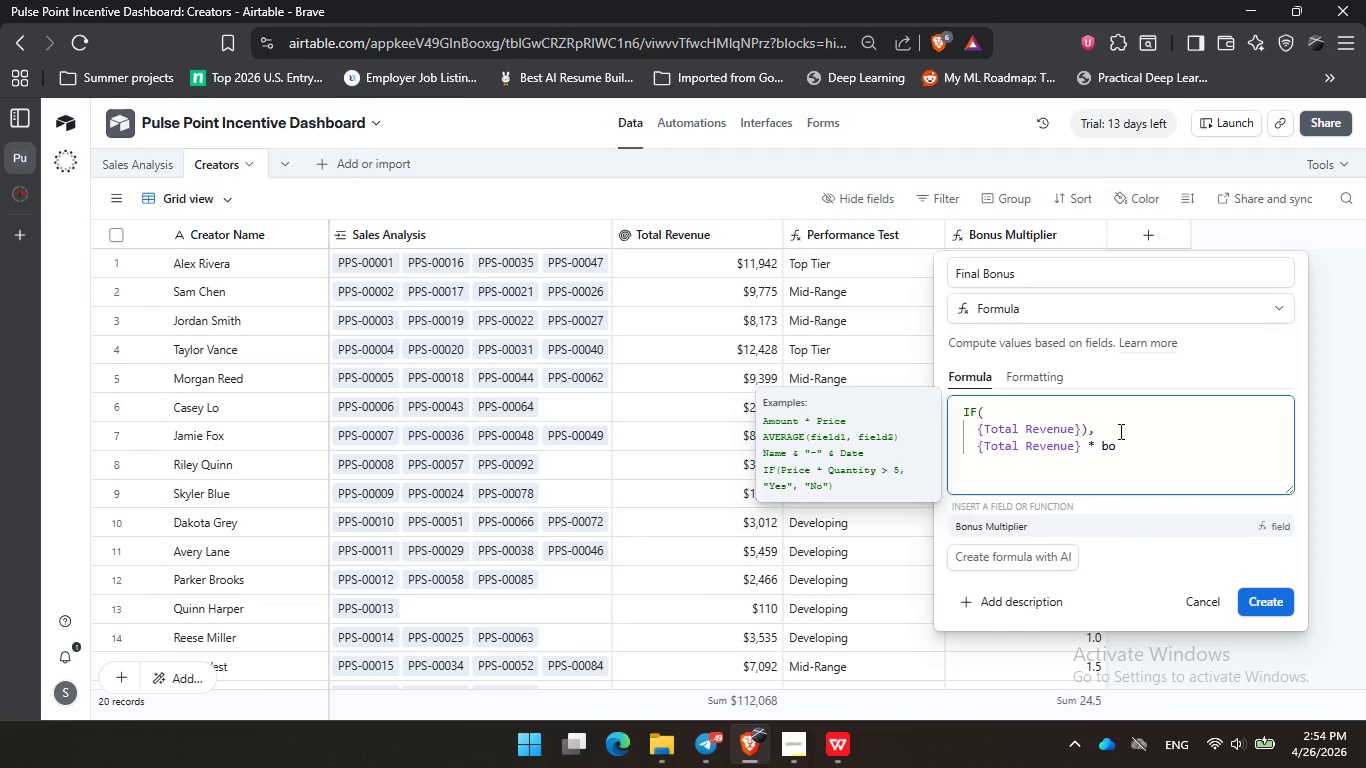 
key(Enter)
 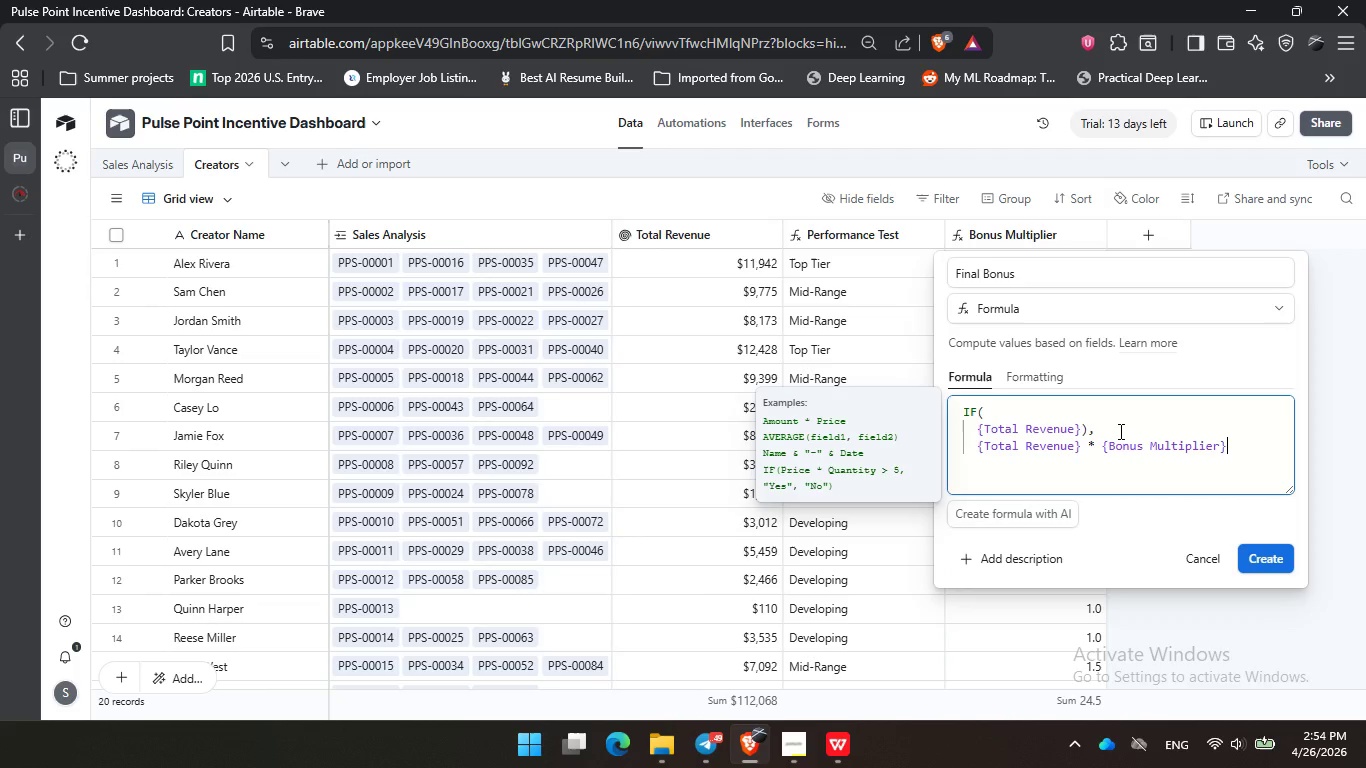 
key(Enter)
 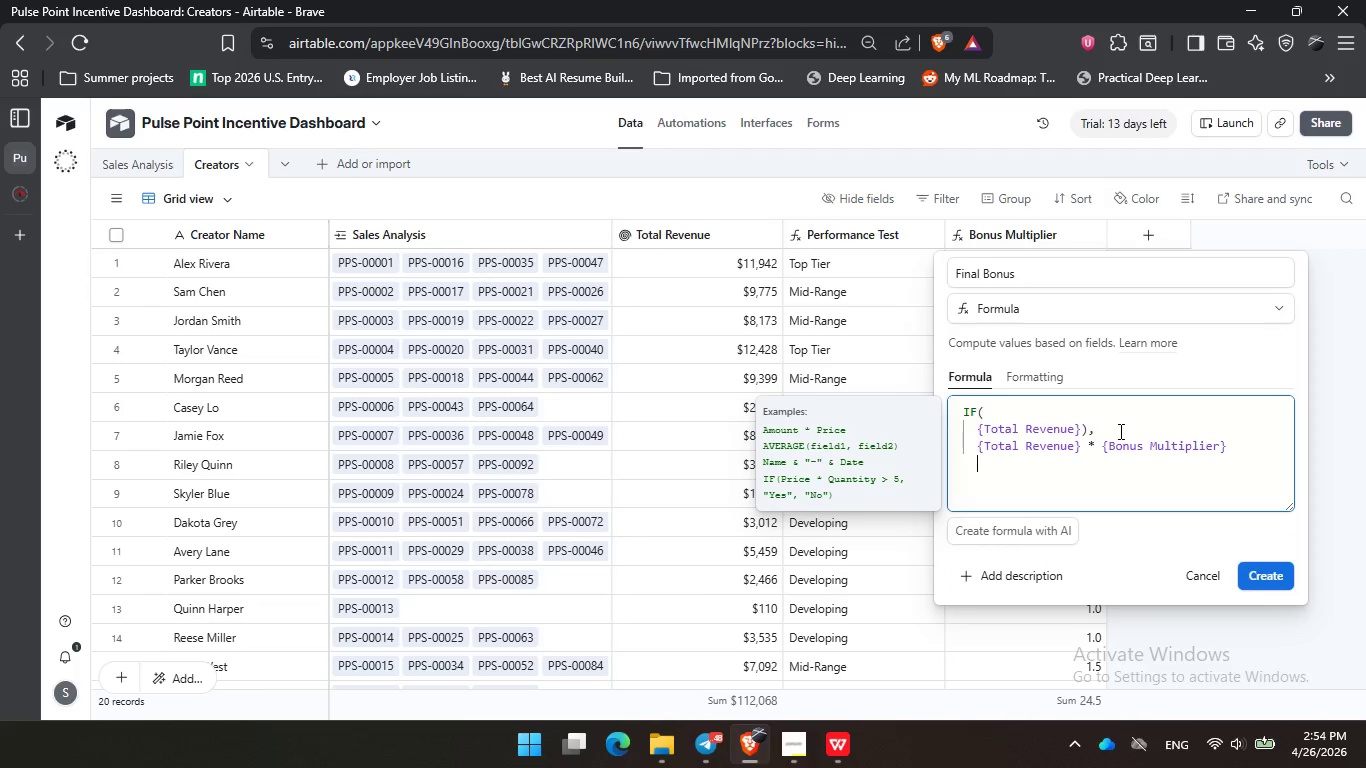 
key(Backspace)
 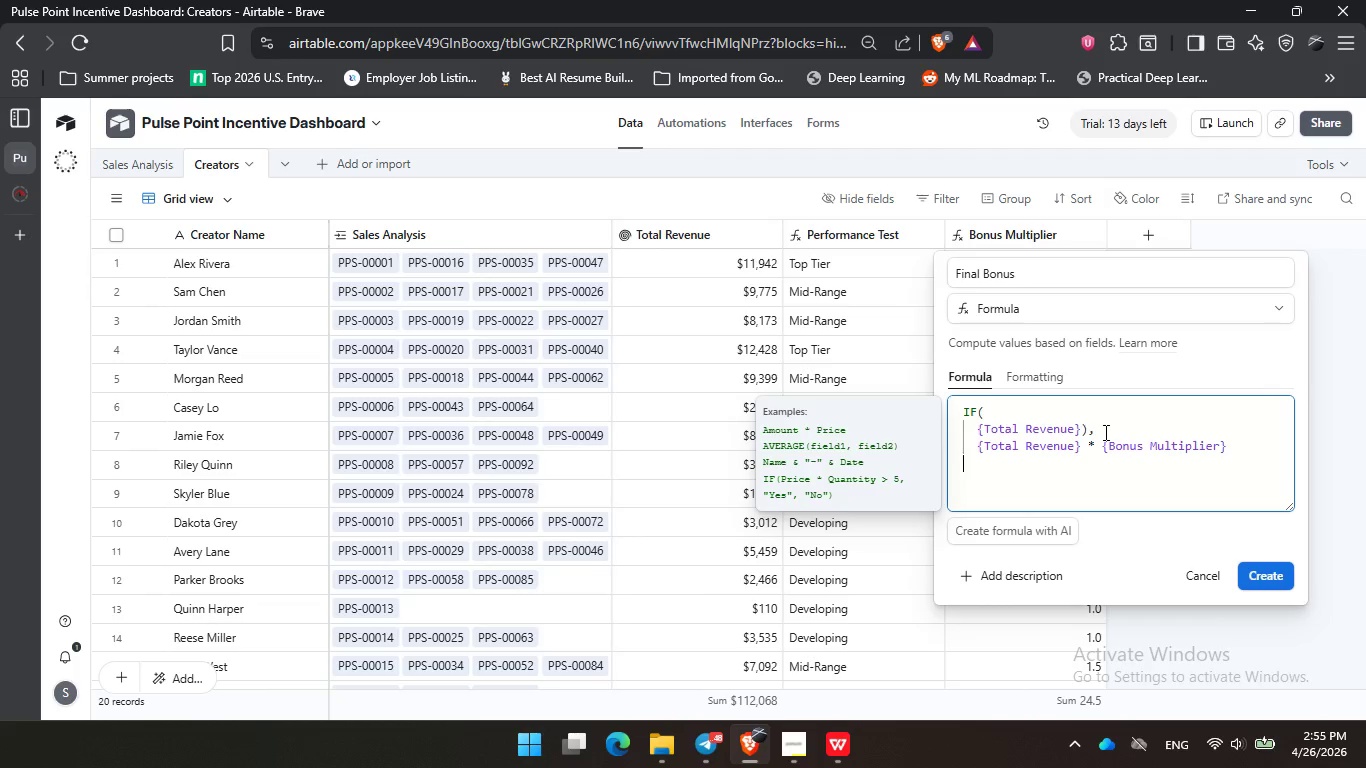 
key(Shift+0)
 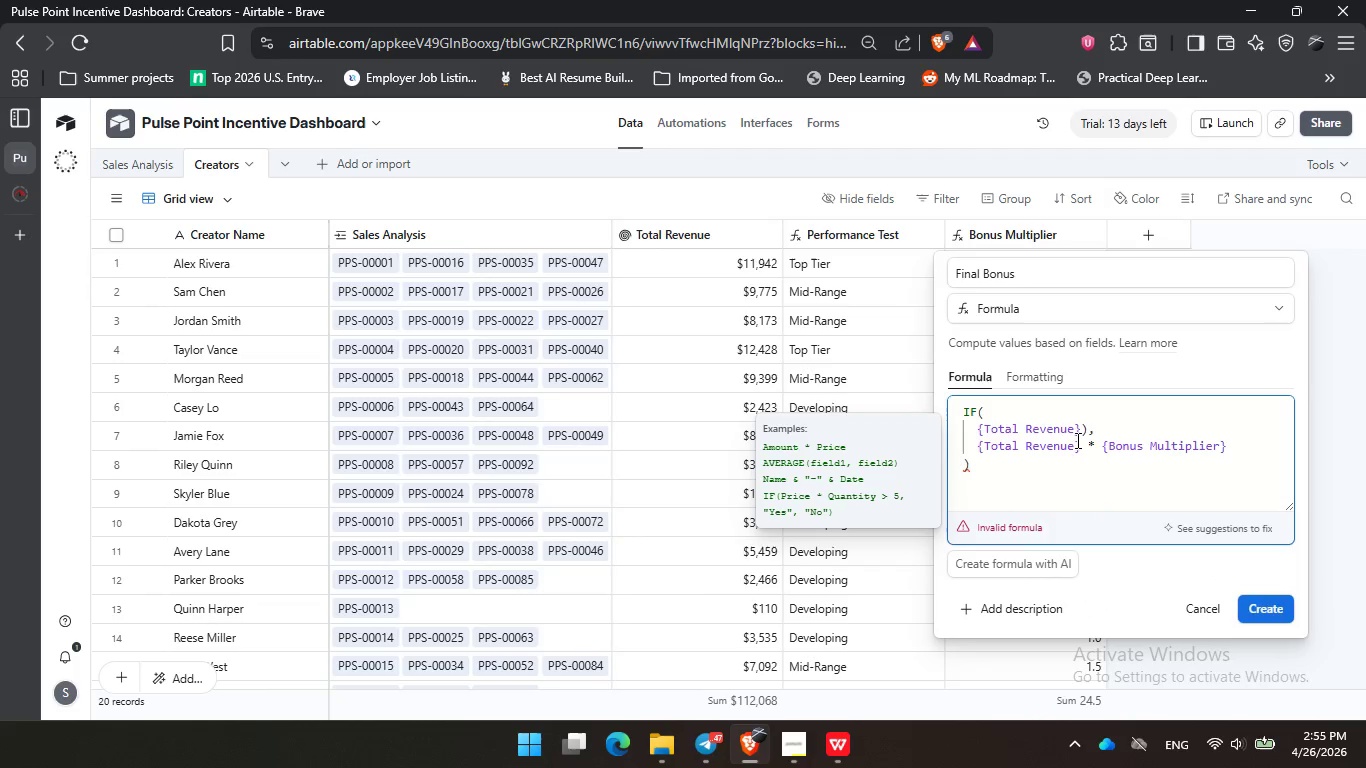 
left_click([1086, 429])
 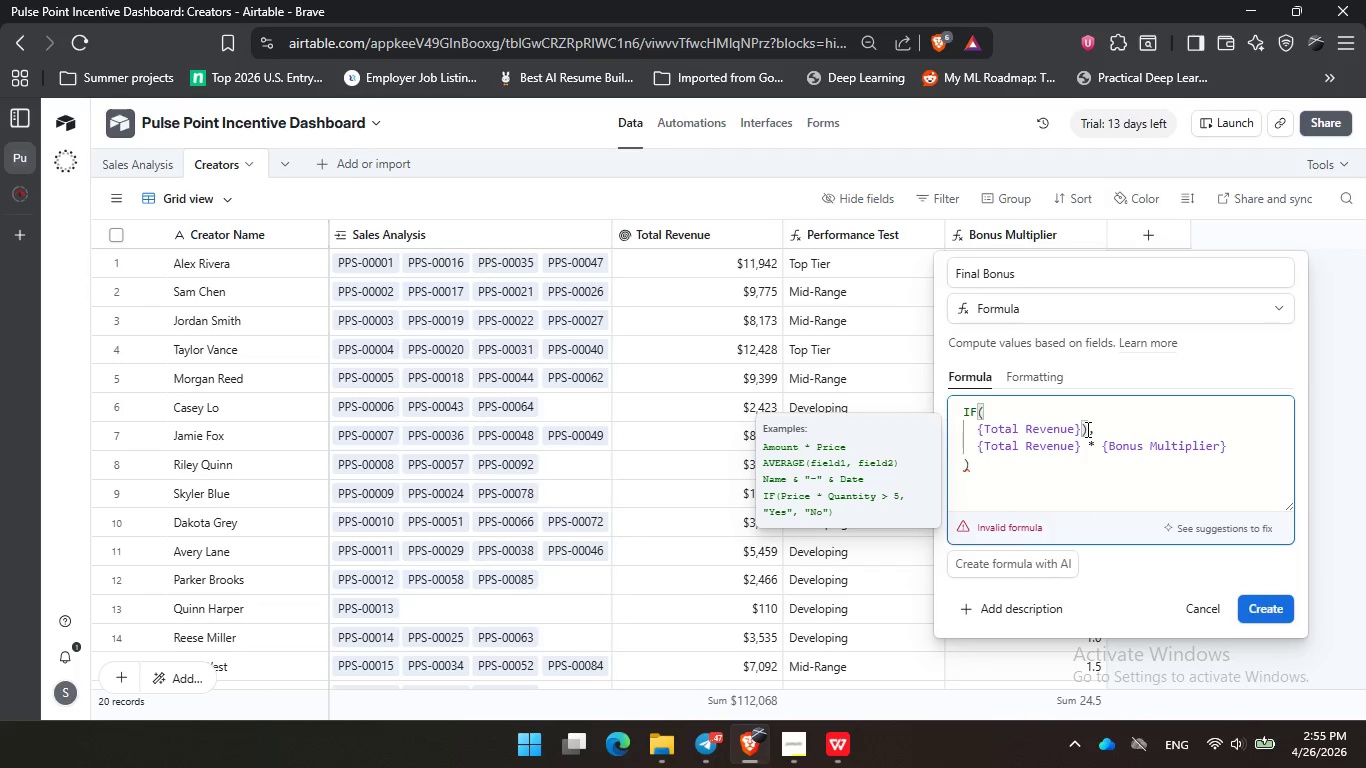 
key(Backspace)
 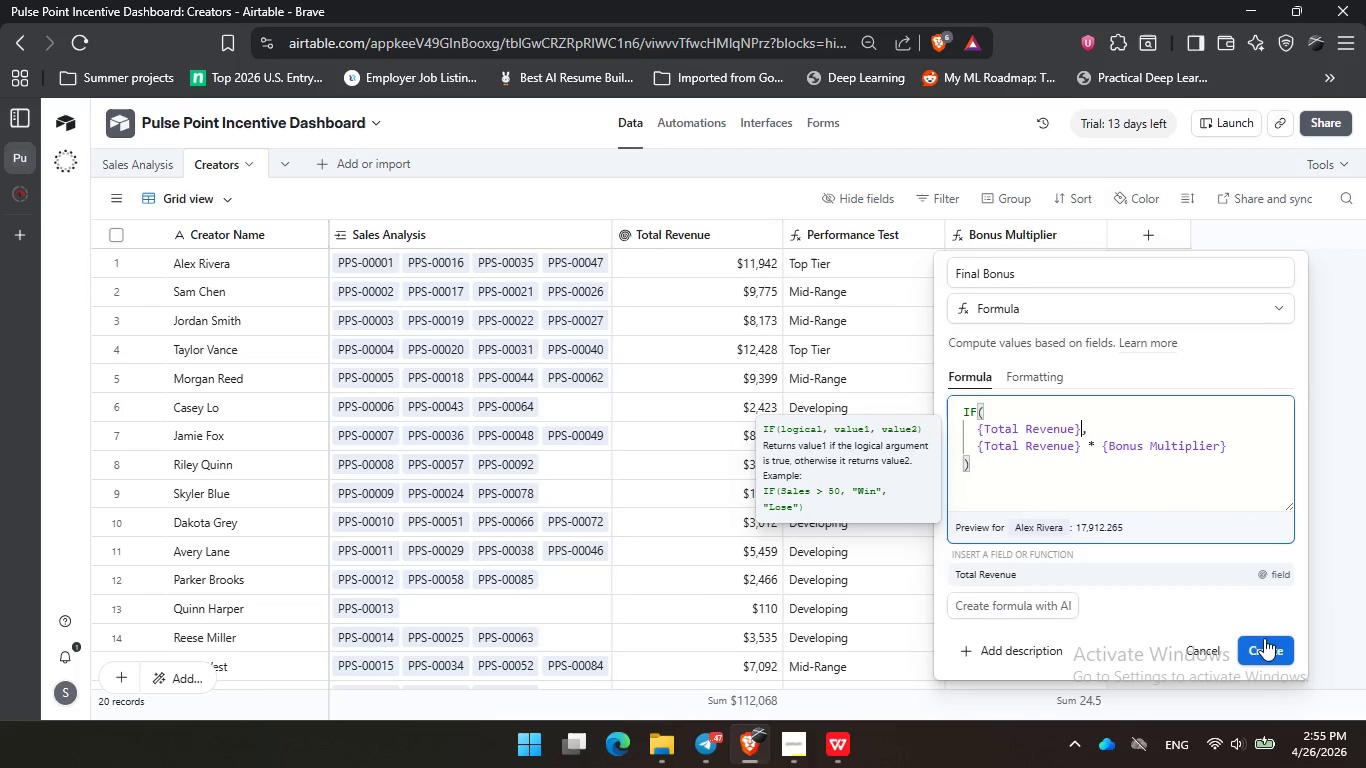 
left_click([1273, 641])
 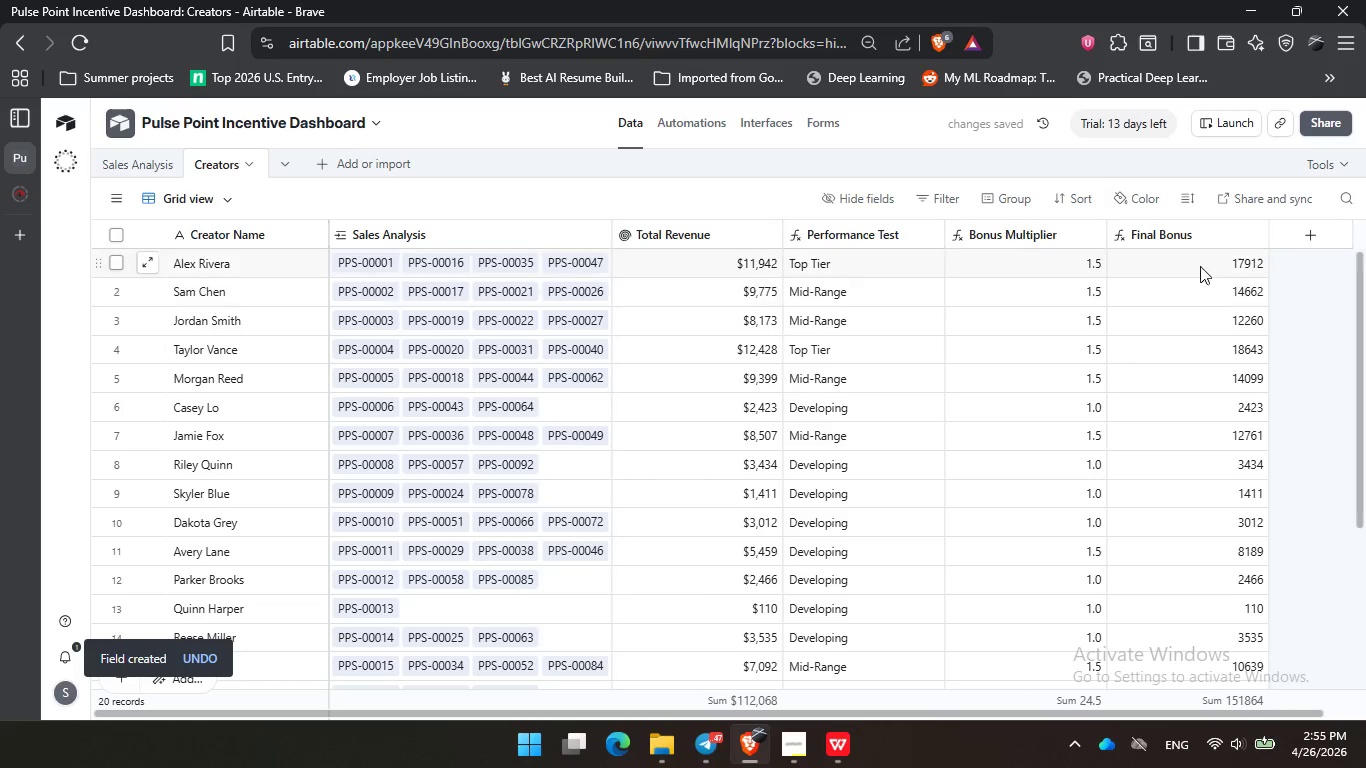 
double_click([1183, 239])
 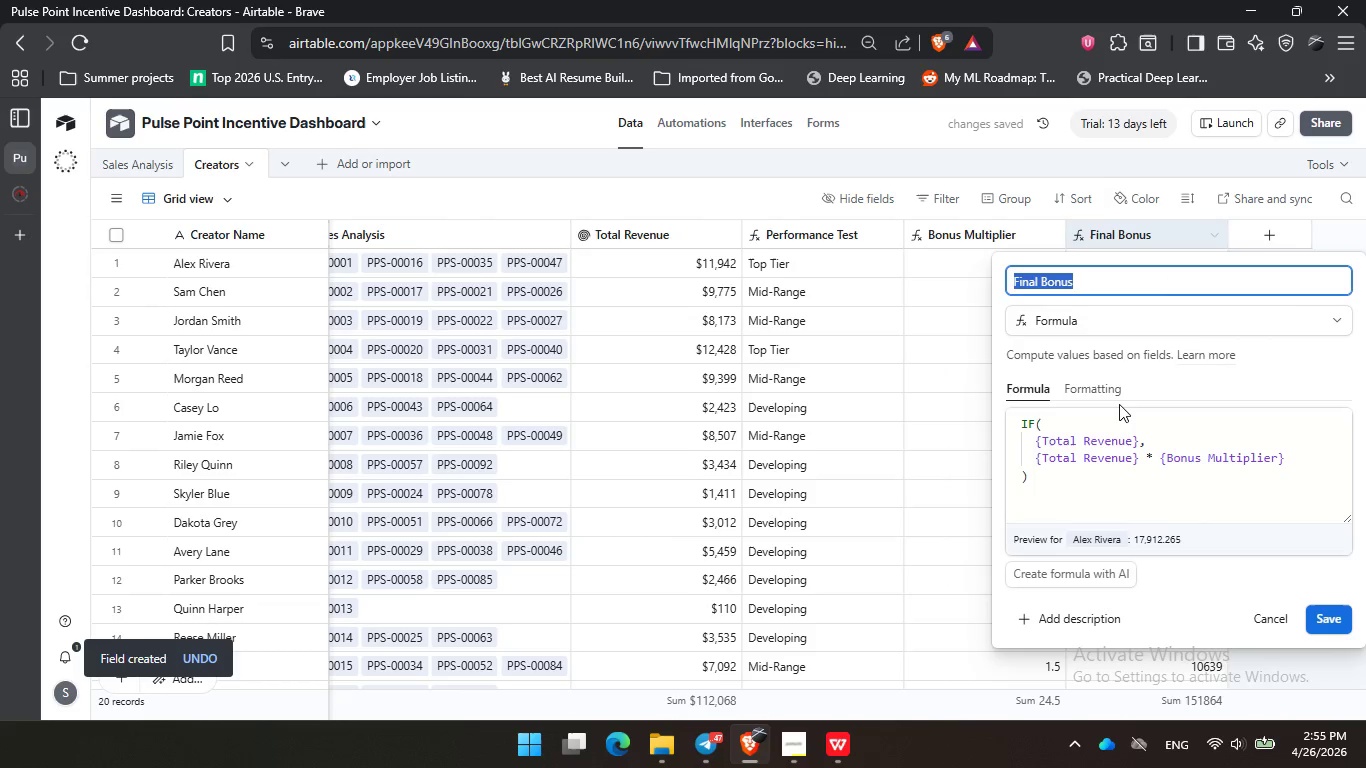 
left_click([1099, 391])
 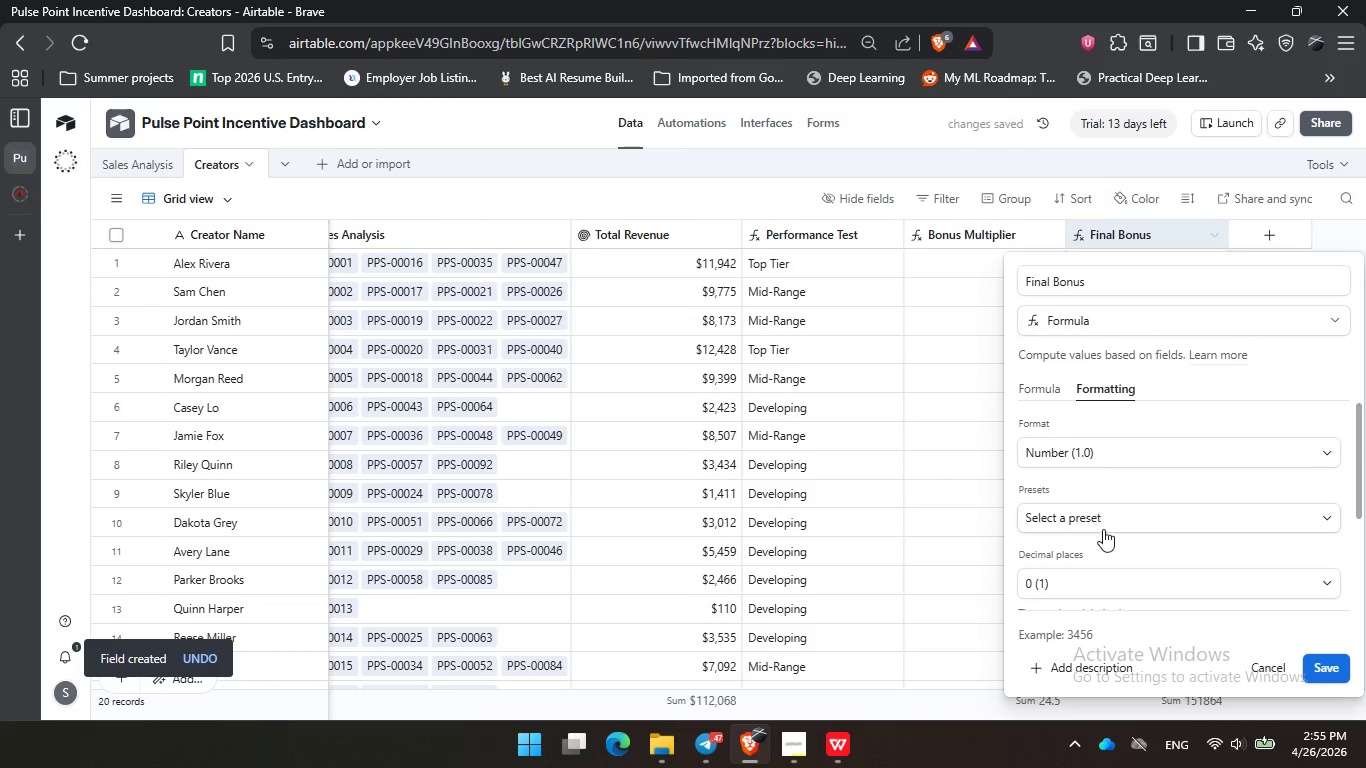 
left_click([1108, 583])
 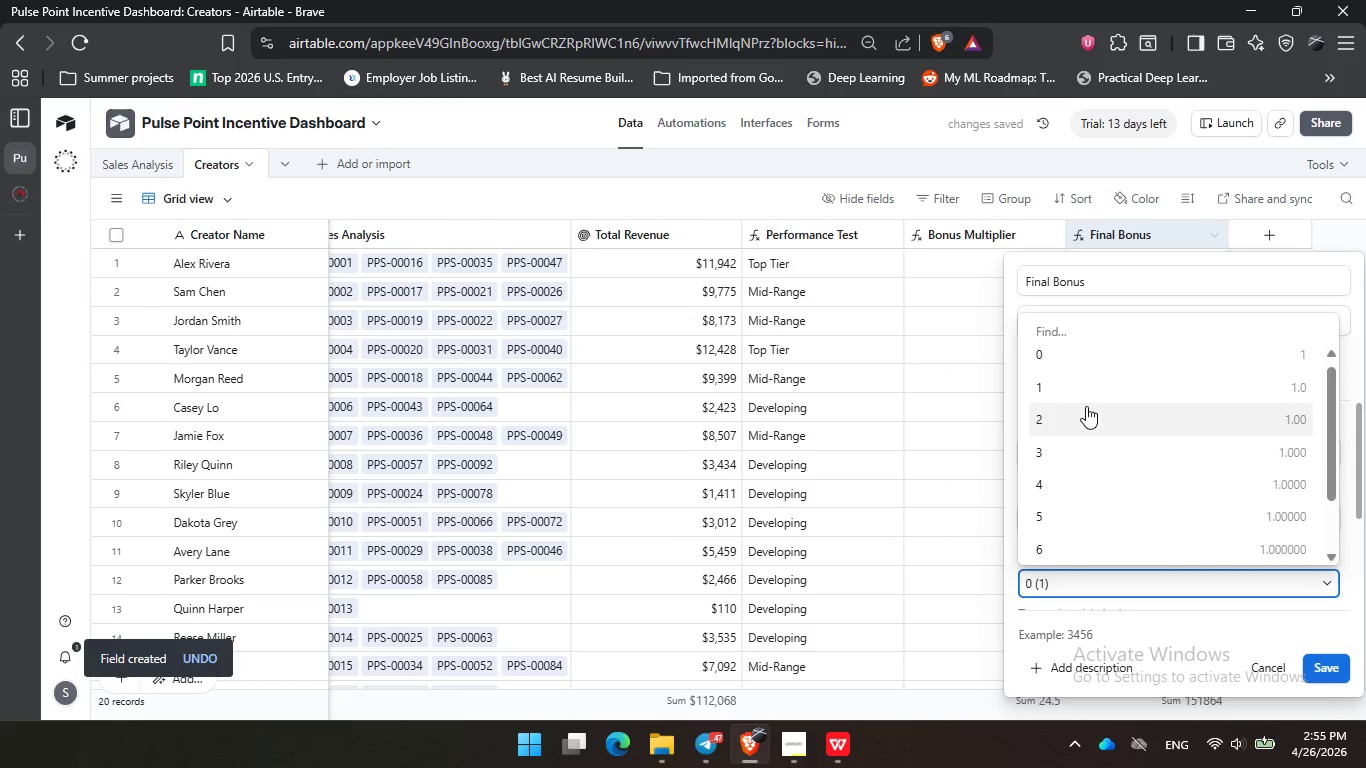 
left_click([1085, 405])
 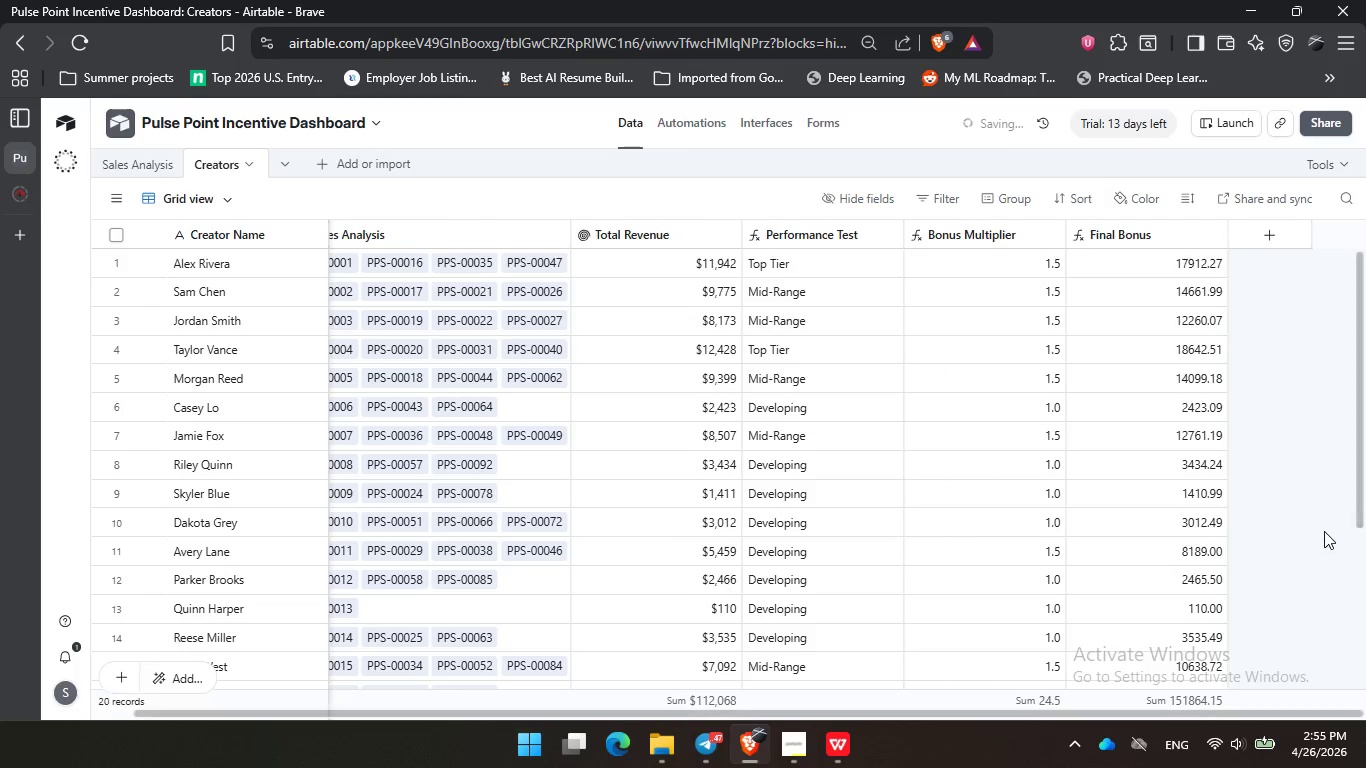 
scroll: coordinate [1223, 364], scroll_direction: up, amount: 4.0
 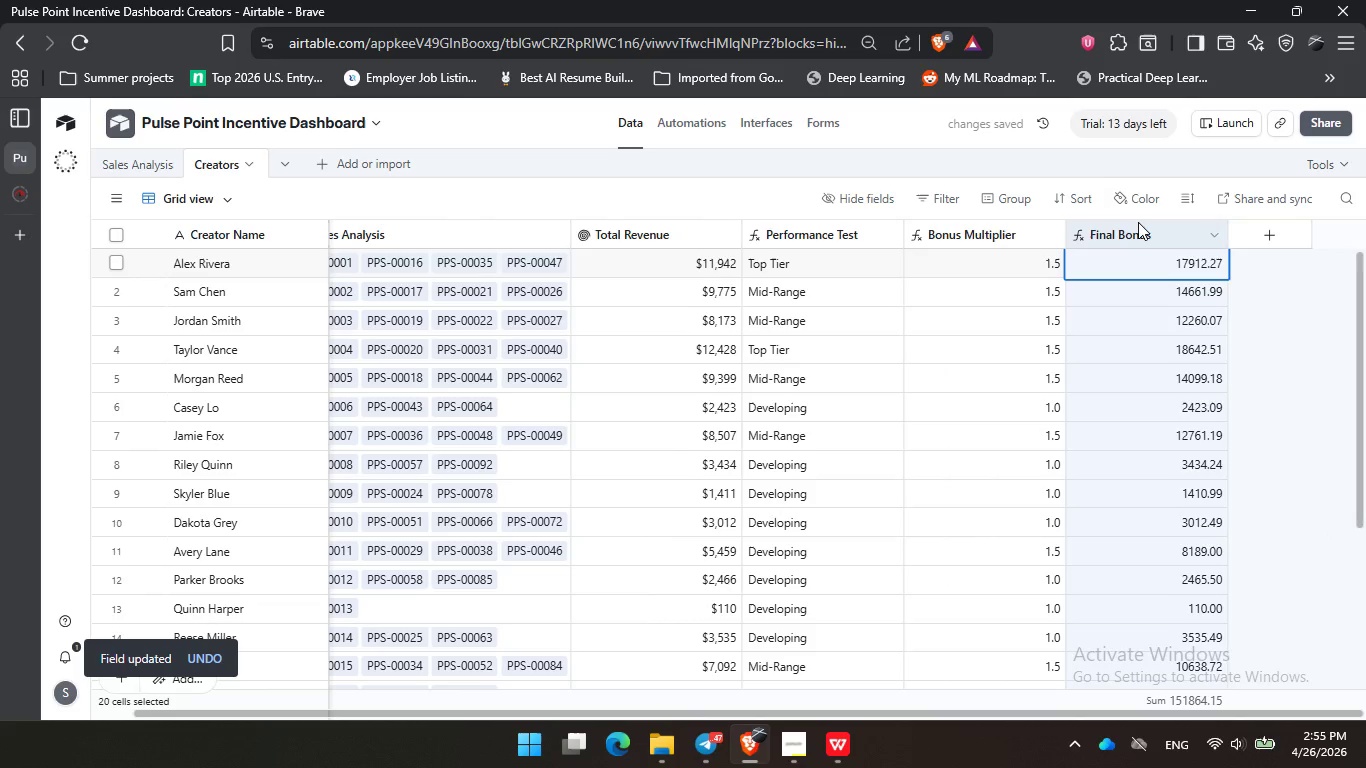 
double_click([1139, 227])
 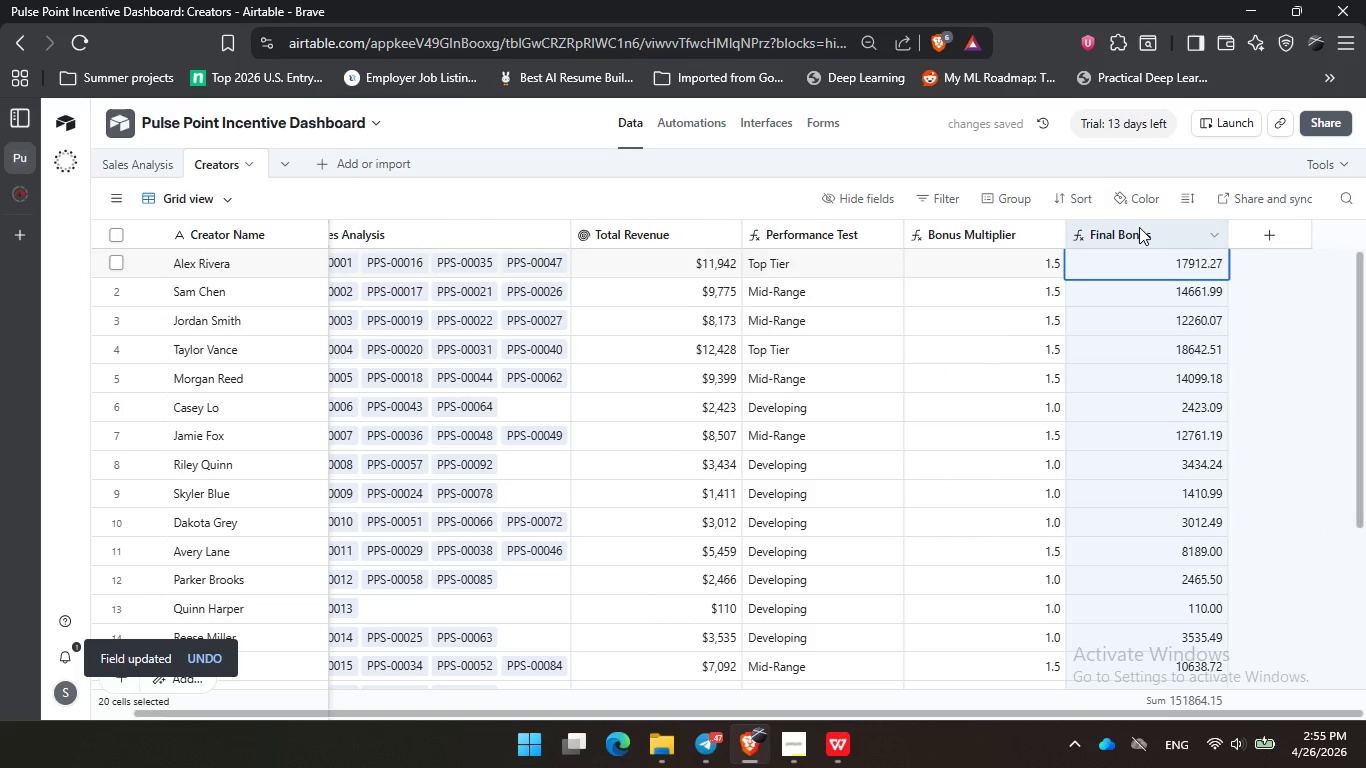 
triple_click([1139, 227])
 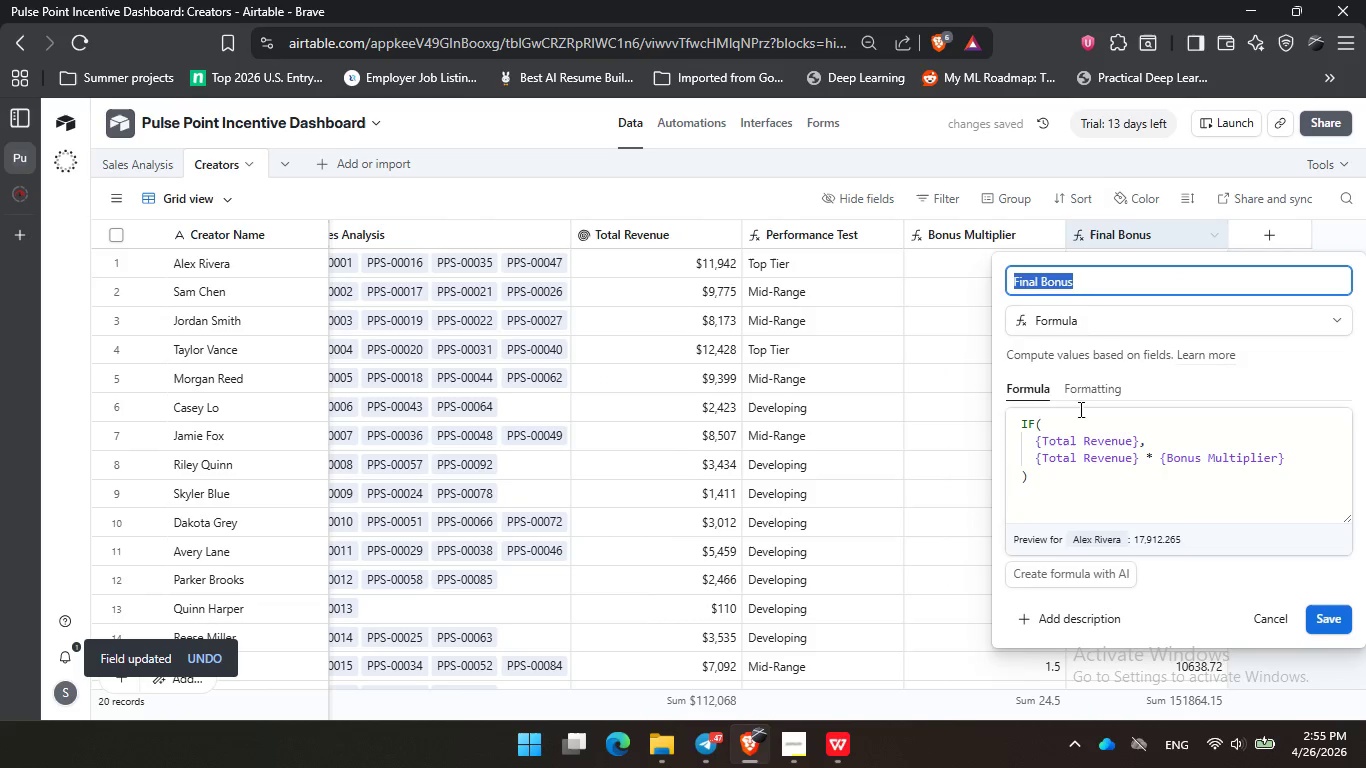 
left_click([1088, 393])
 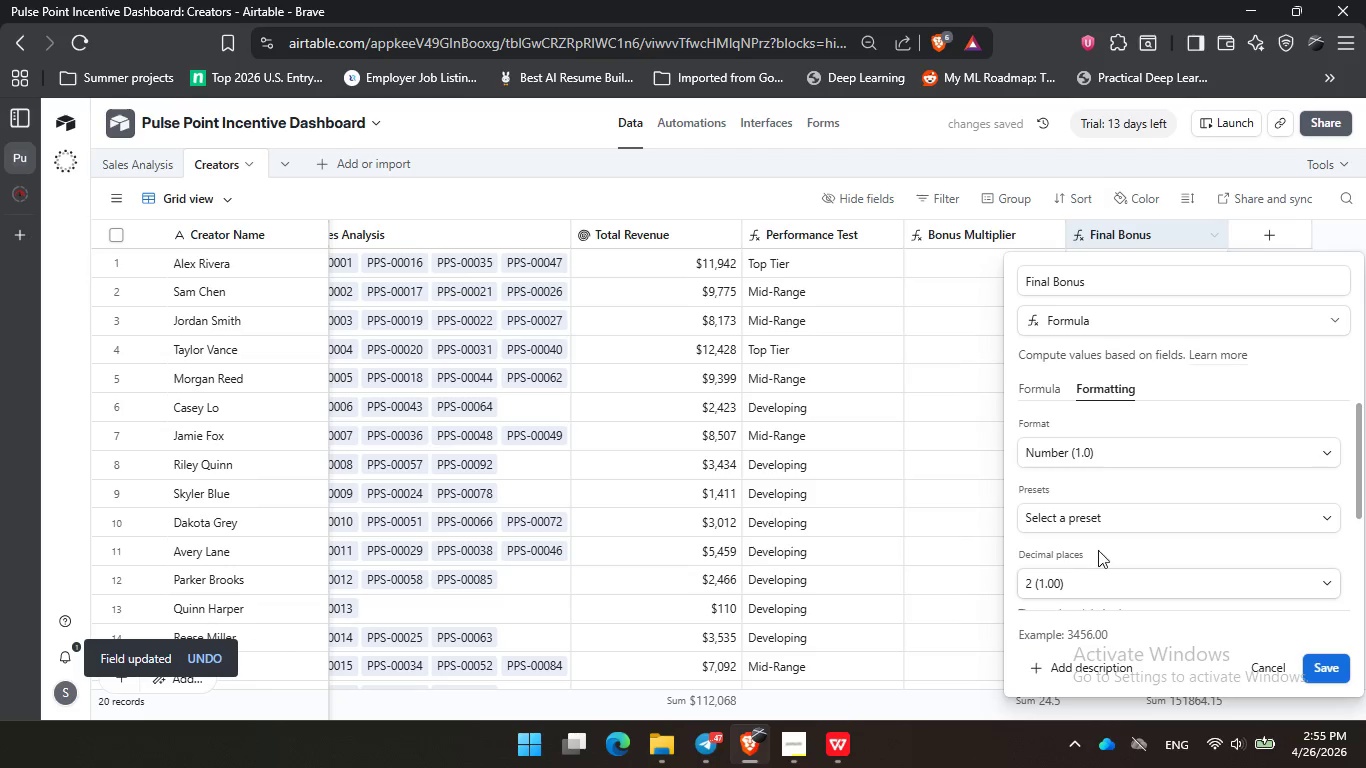 
scroll: coordinate [1098, 542], scroll_direction: down, amount: 1.0
 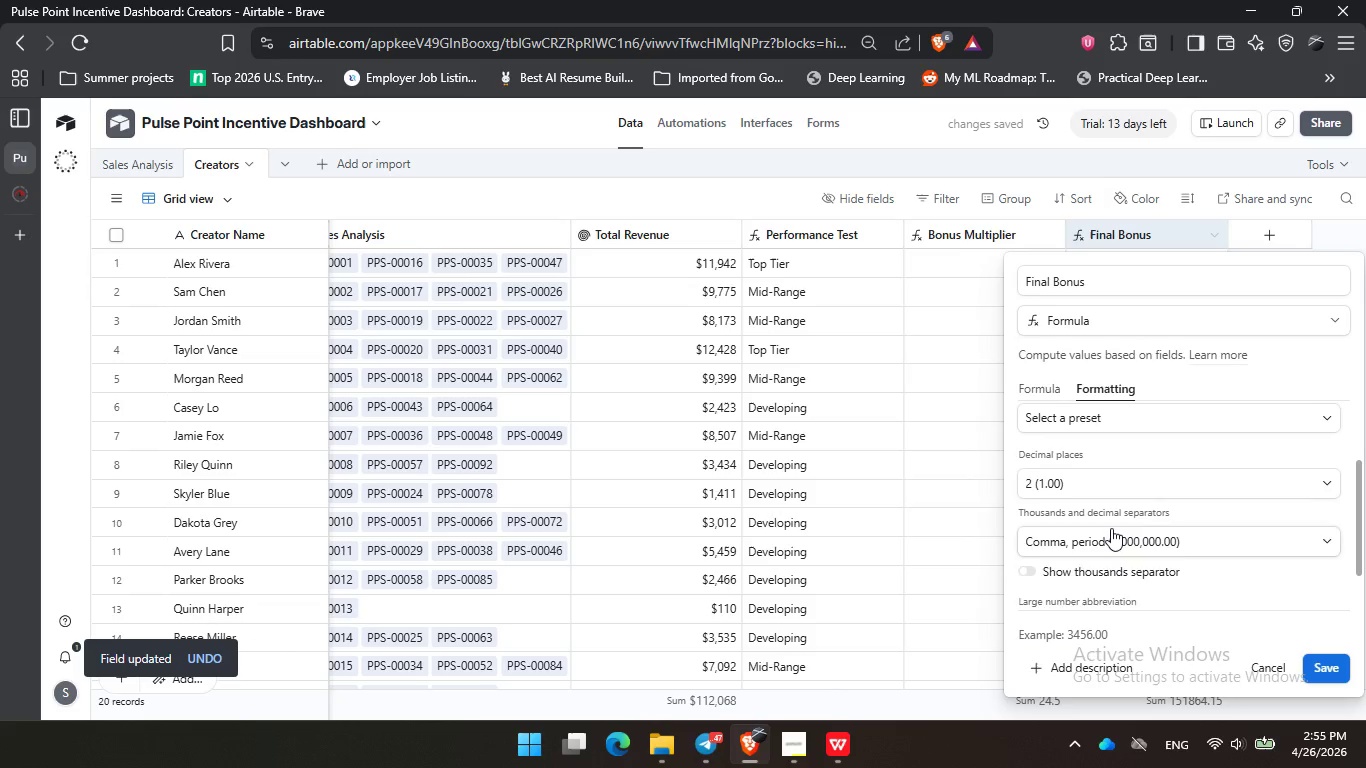 
scroll: coordinate [1111, 528], scroll_direction: up, amount: 1.0
 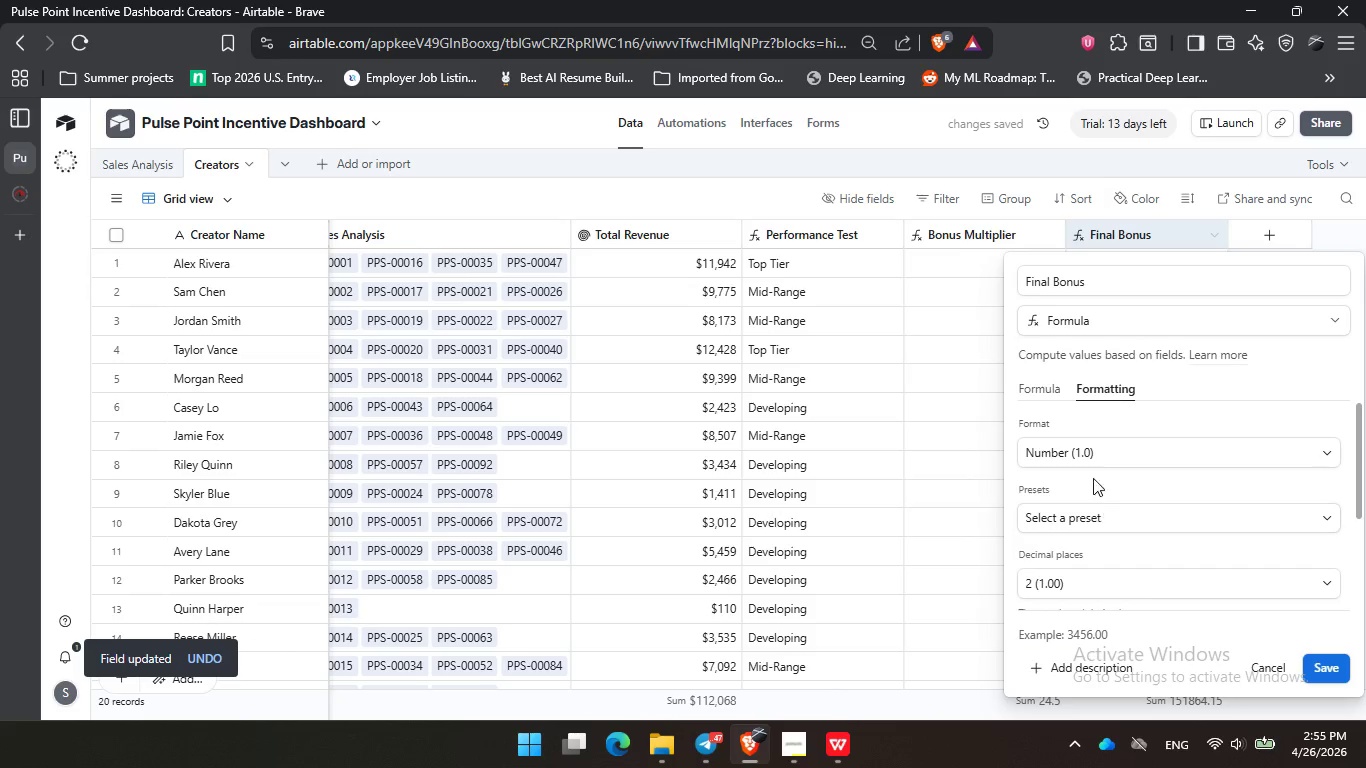 
left_click([1089, 459])
 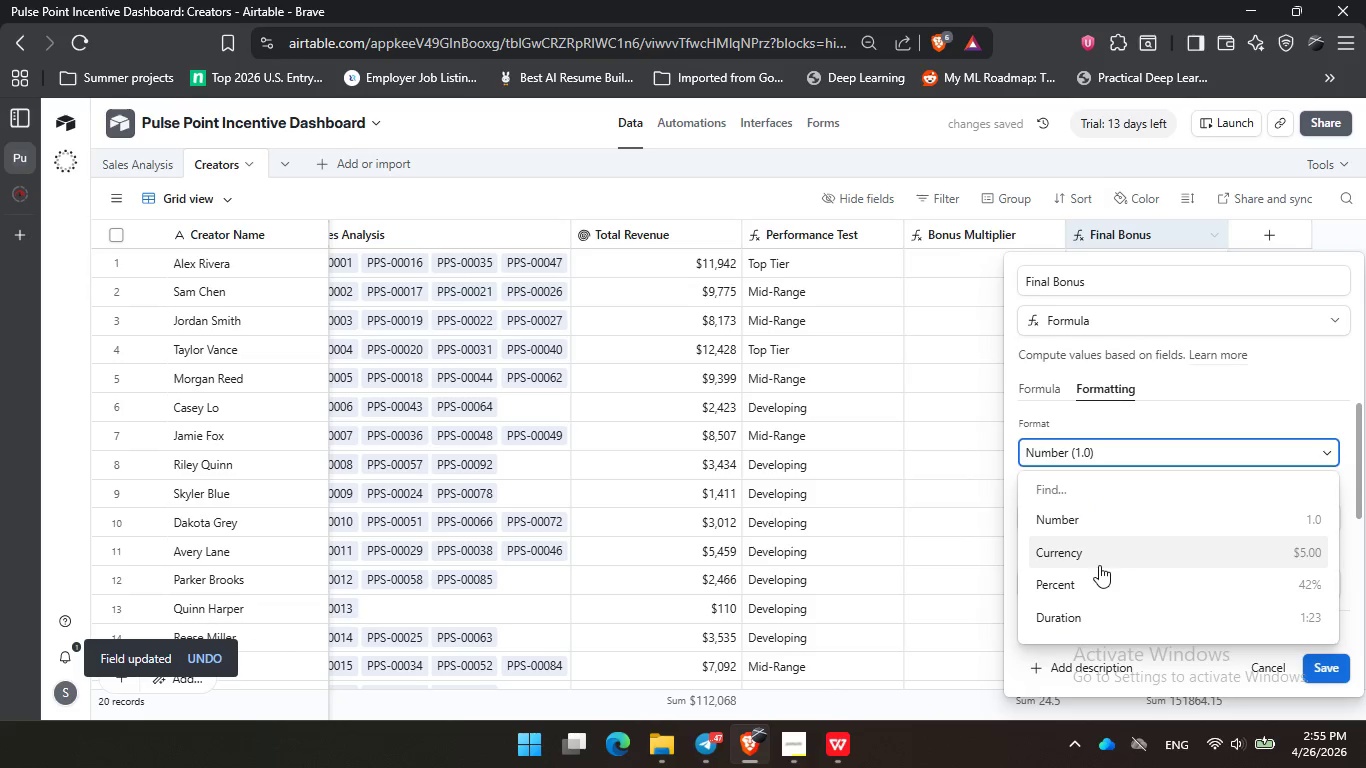 
left_click([1099, 554])
 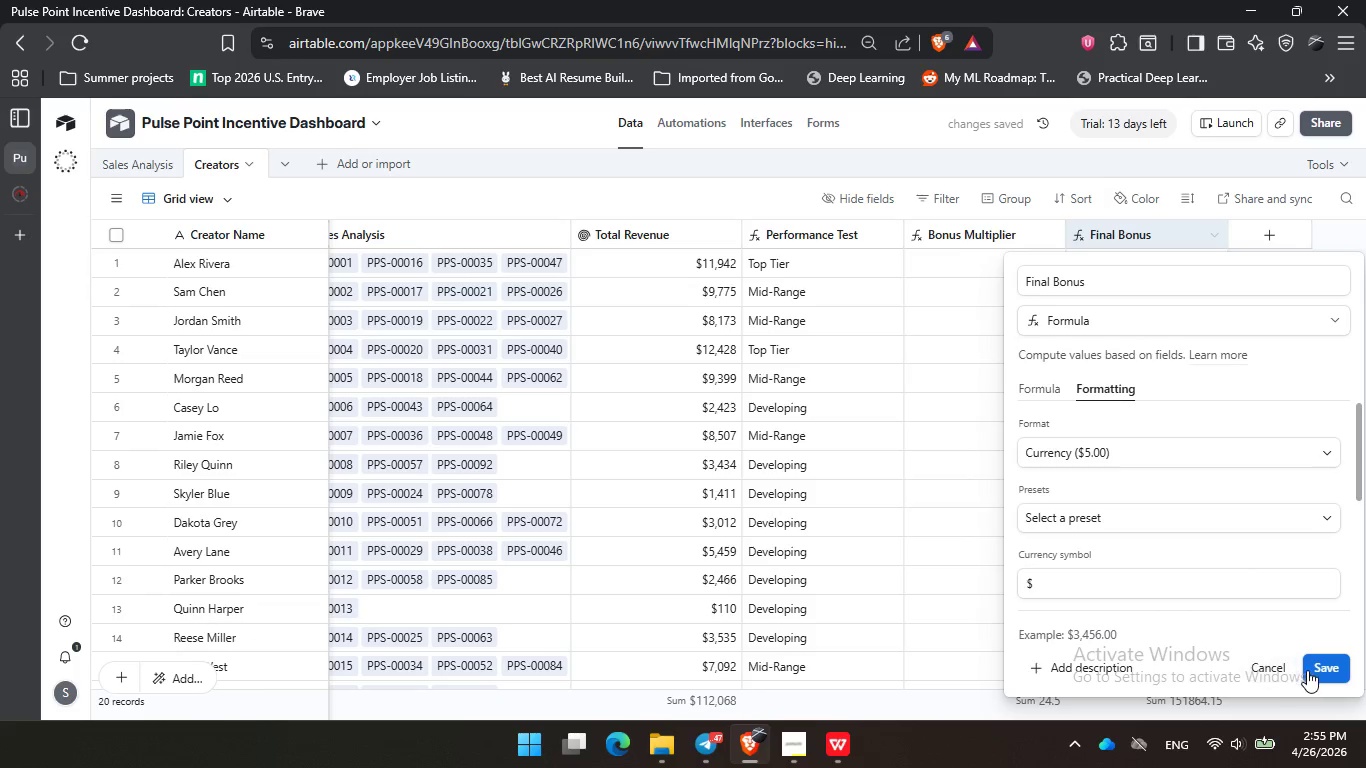 
left_click([1308, 670])
 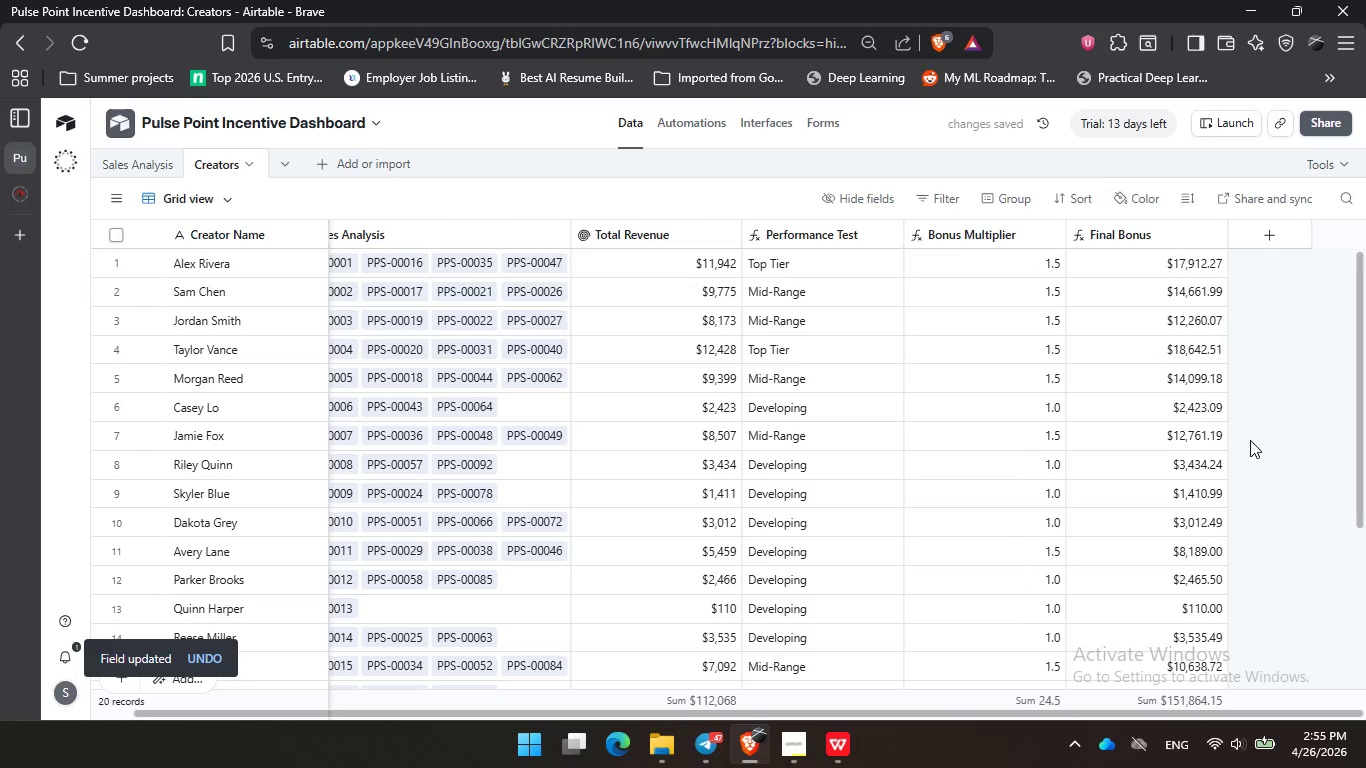 
wait(6.83)
 